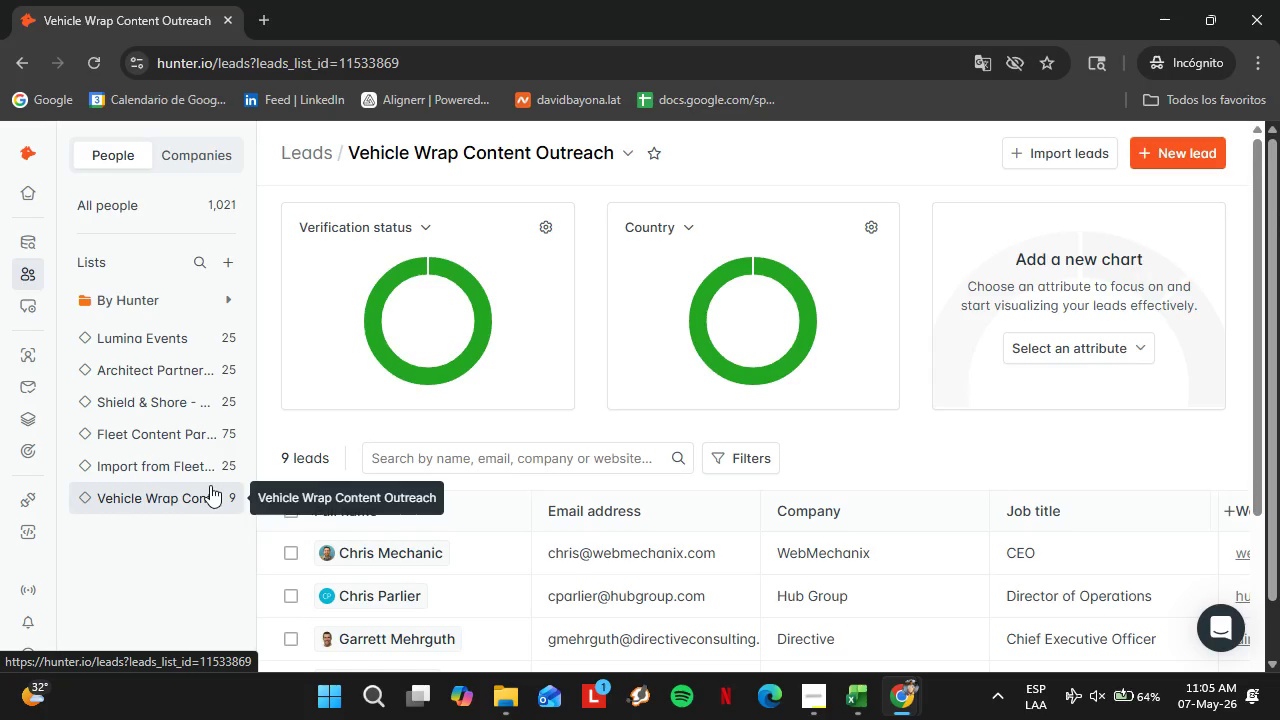 
wait(23.77)
 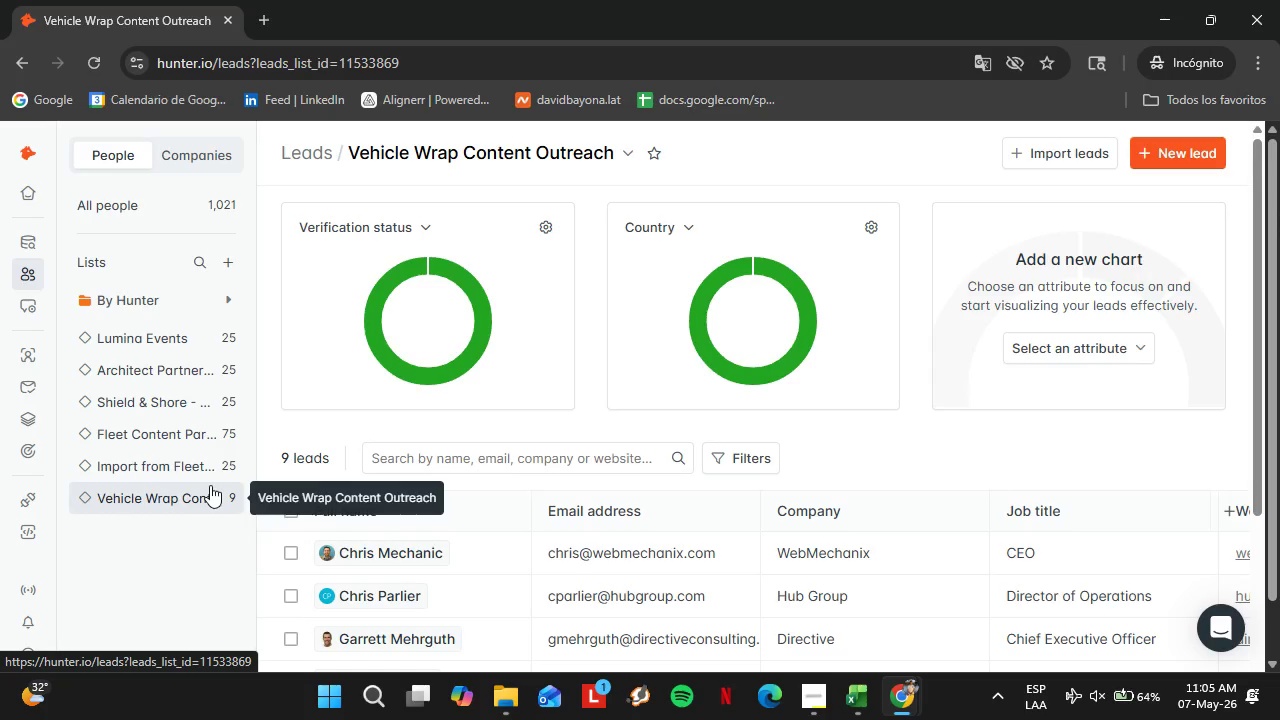 
scroll: coordinate [571, 342], scroll_direction: down, amount: 5.0
 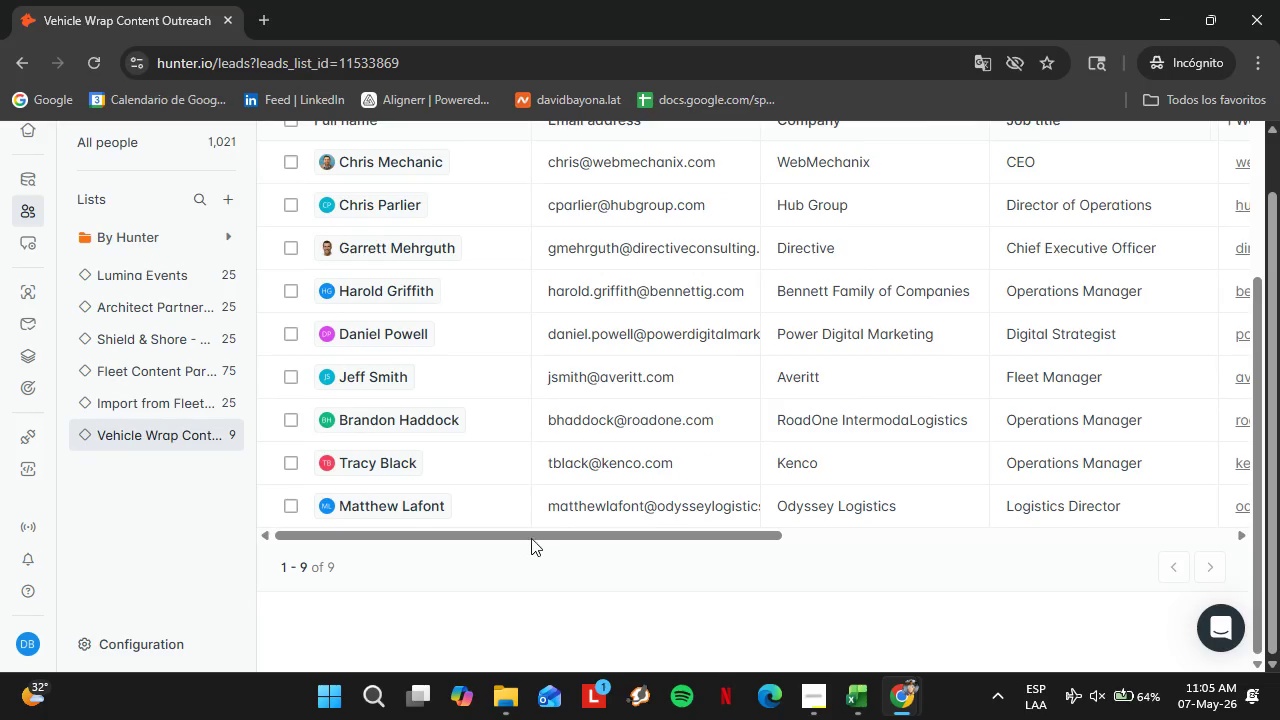 
left_click_drag(start_coordinate=[529, 534], to_coordinate=[1020, 526])
 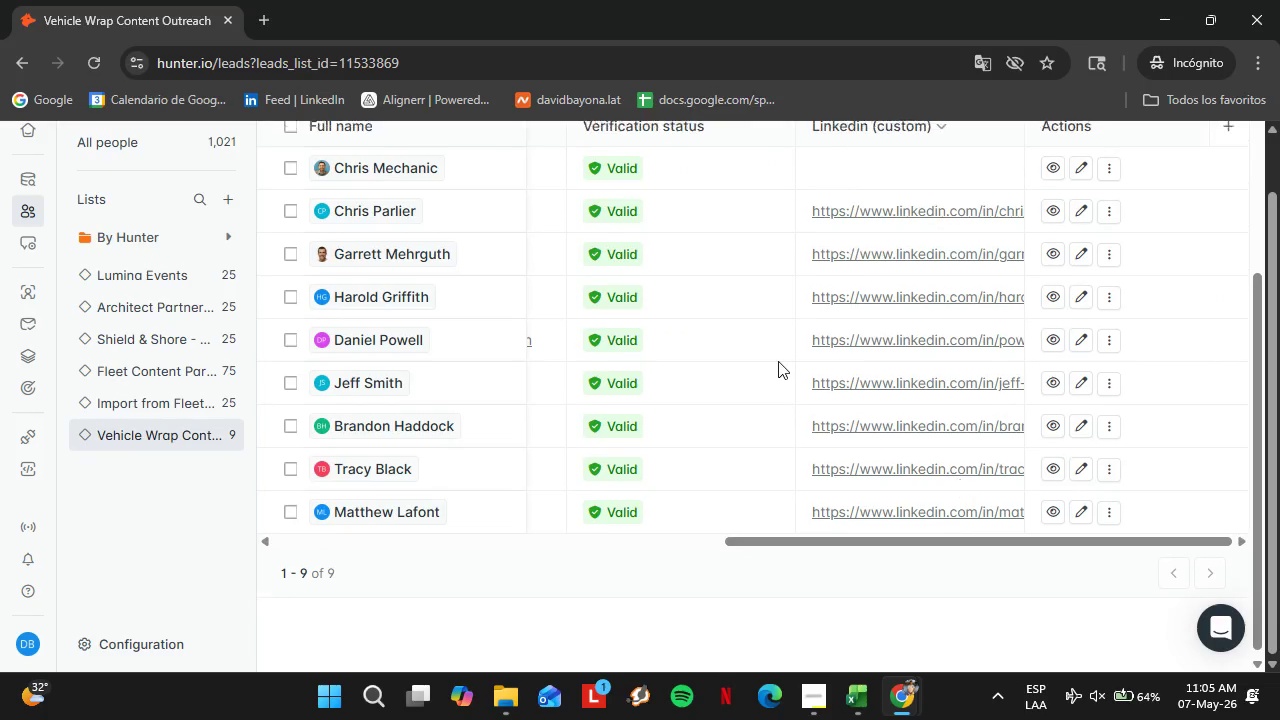 
scroll: coordinate [777, 361], scroll_direction: up, amount: 3.0
 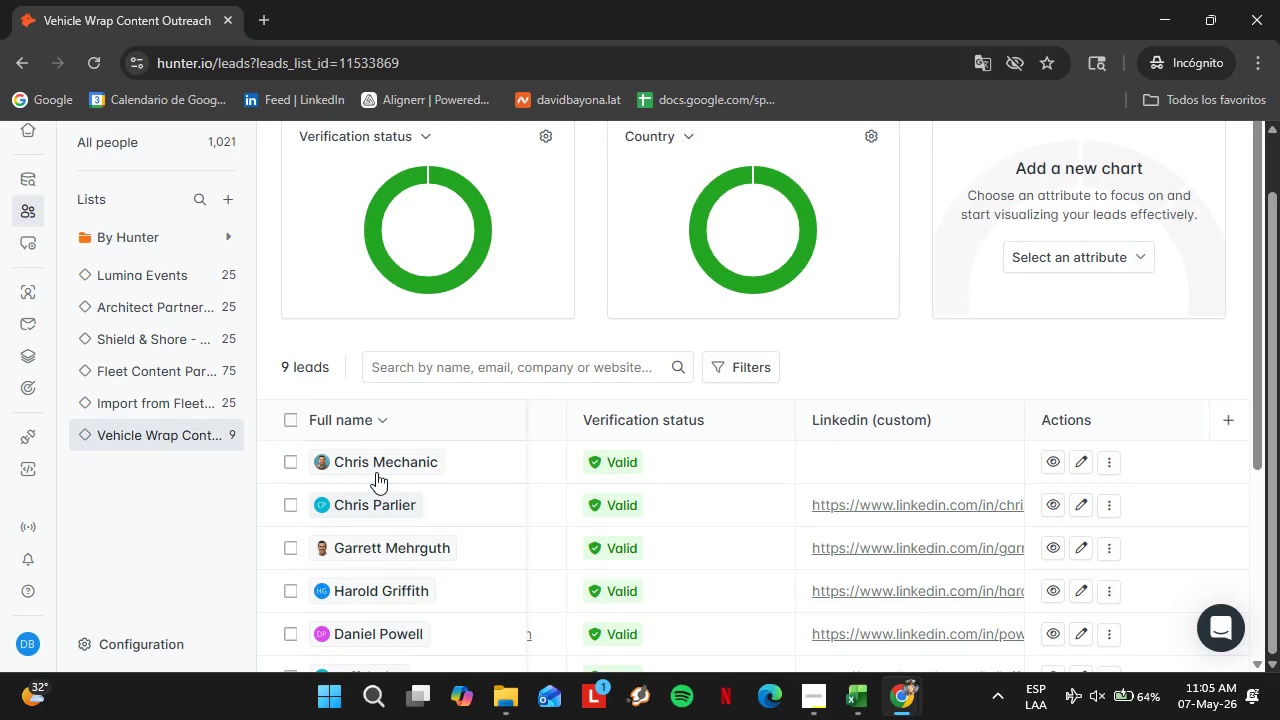 
left_click([379, 464])
 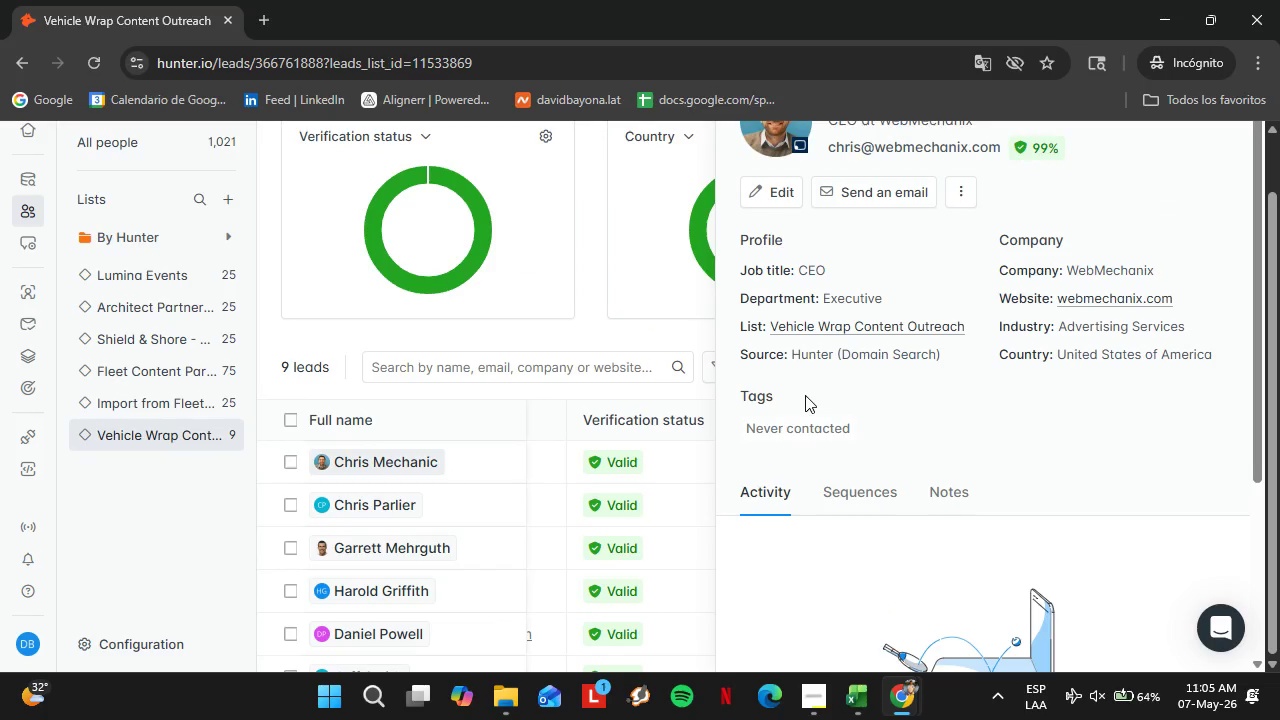 
scroll: coordinate [791, 397], scroll_direction: up, amount: 5.0
 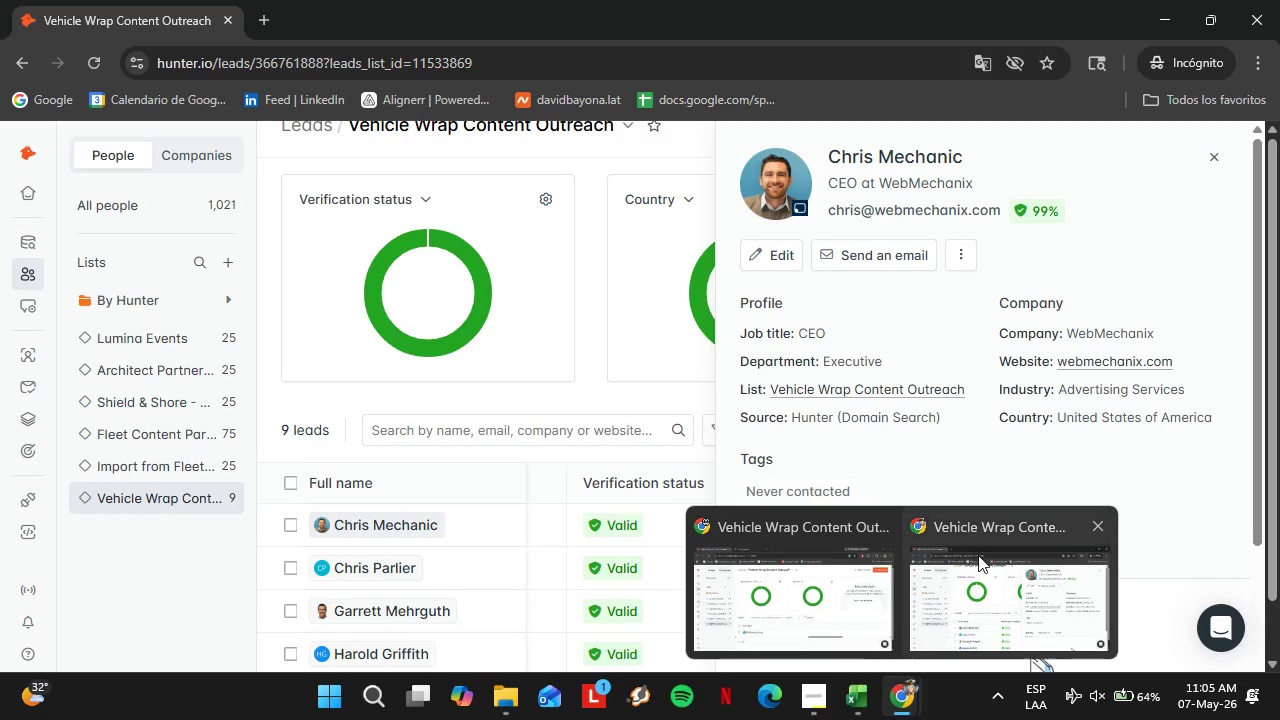 
left_click([857, 580])
 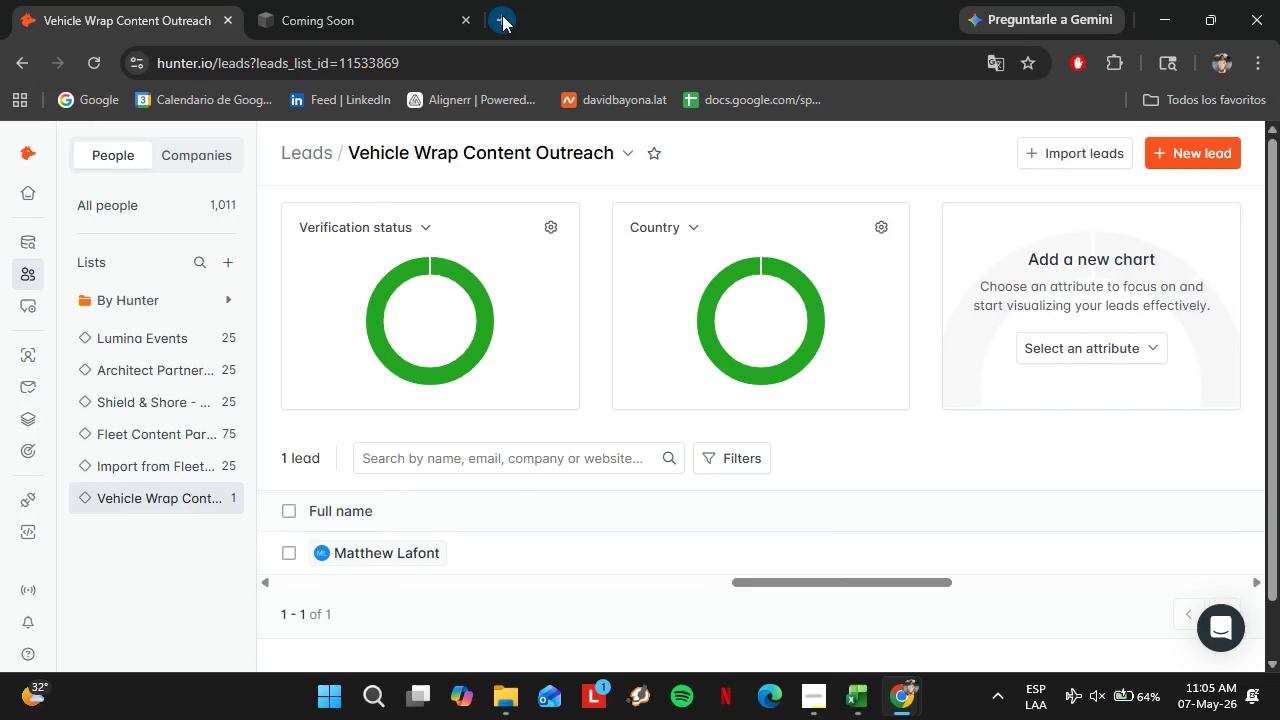 
left_click([502, 15])
 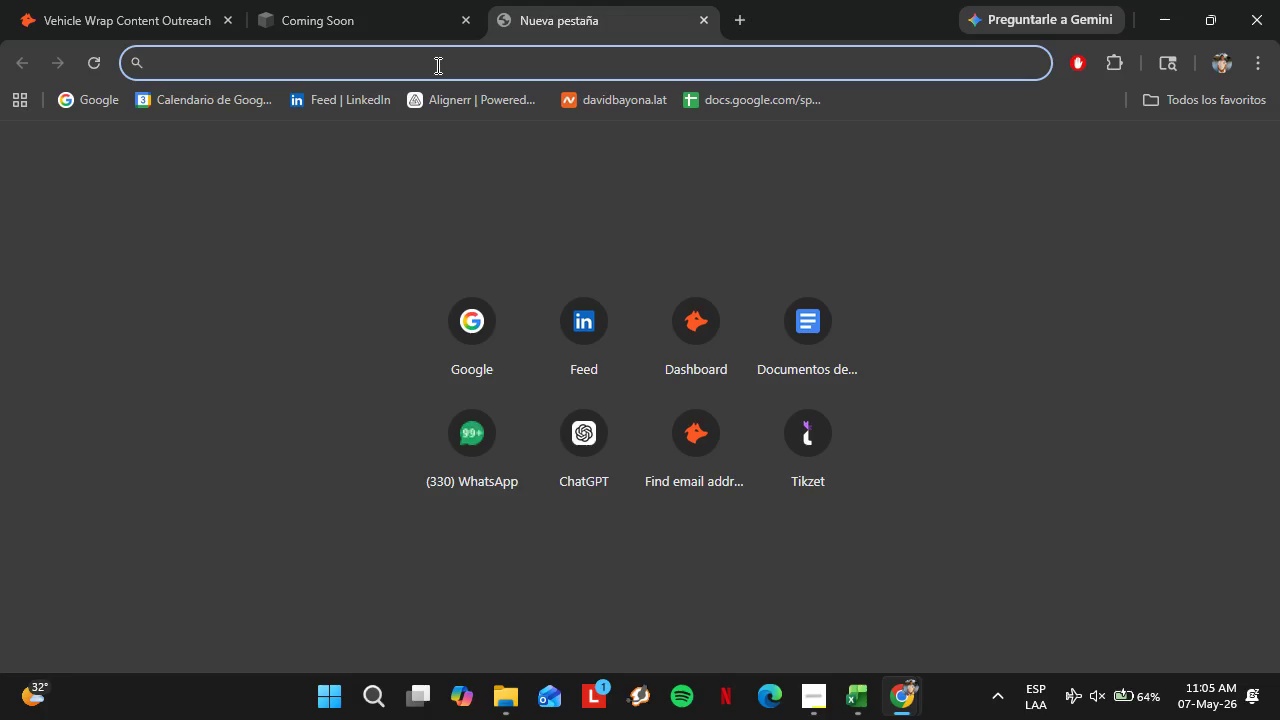 
left_click([568, 341])
 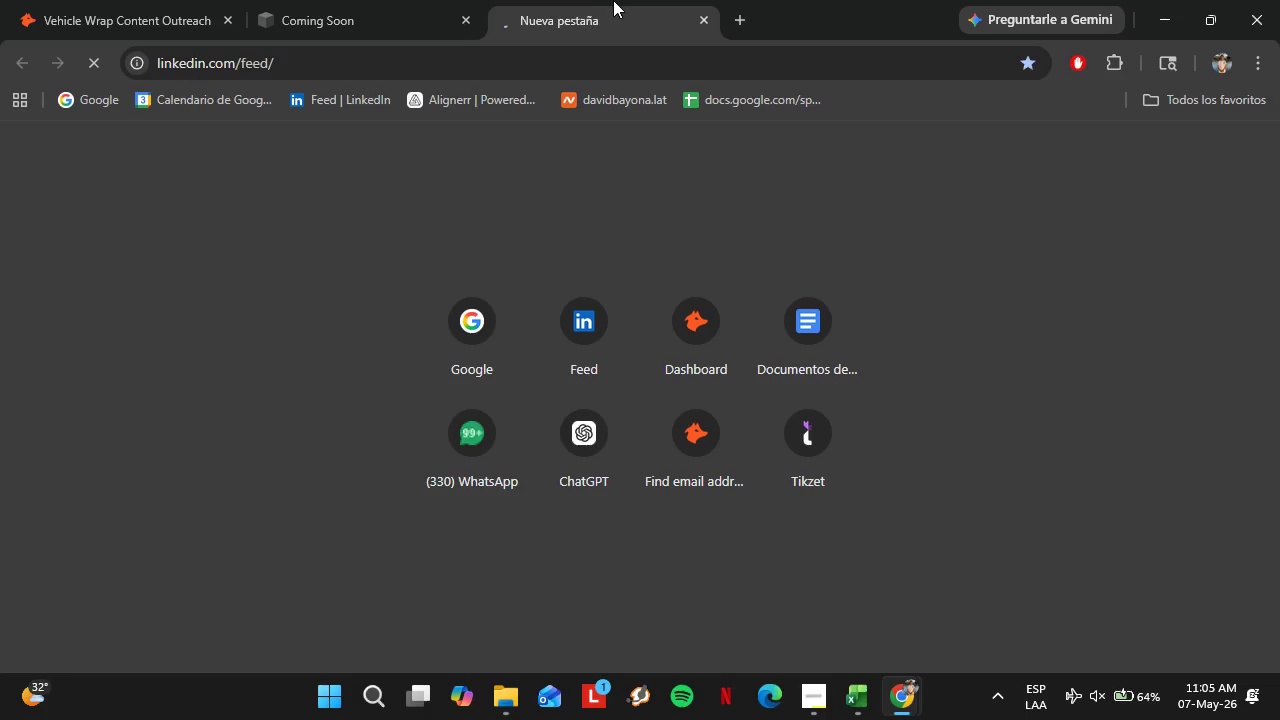 
left_click_drag(start_coordinate=[619, 0], to_coordinate=[147, 0])
 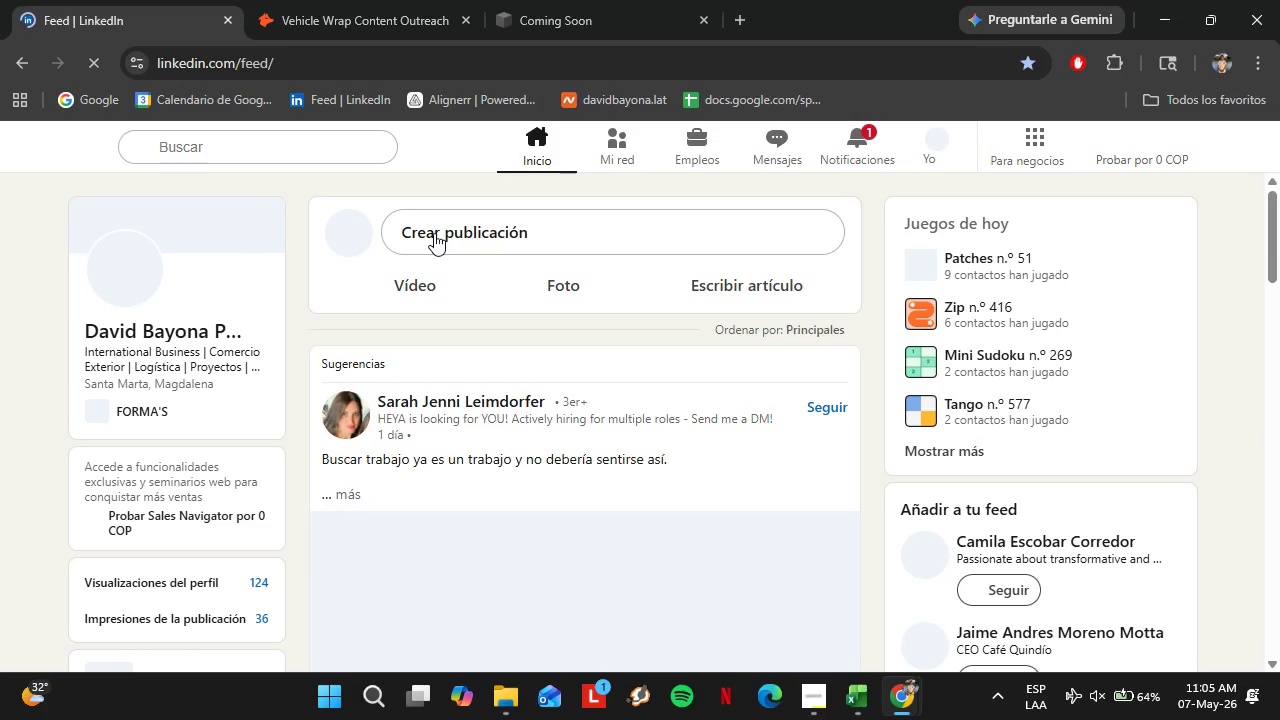 
wait(5.42)
 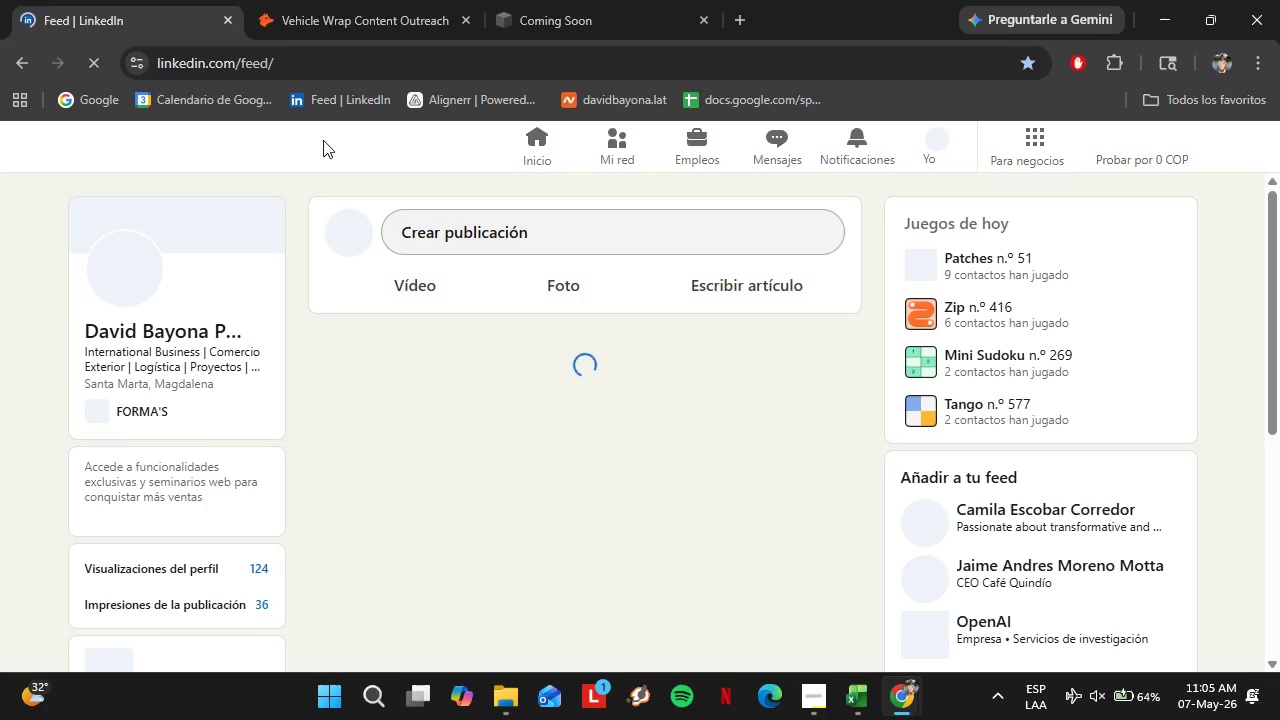 
scroll: coordinate [866, 587], scroll_direction: down, amount: 2.0
 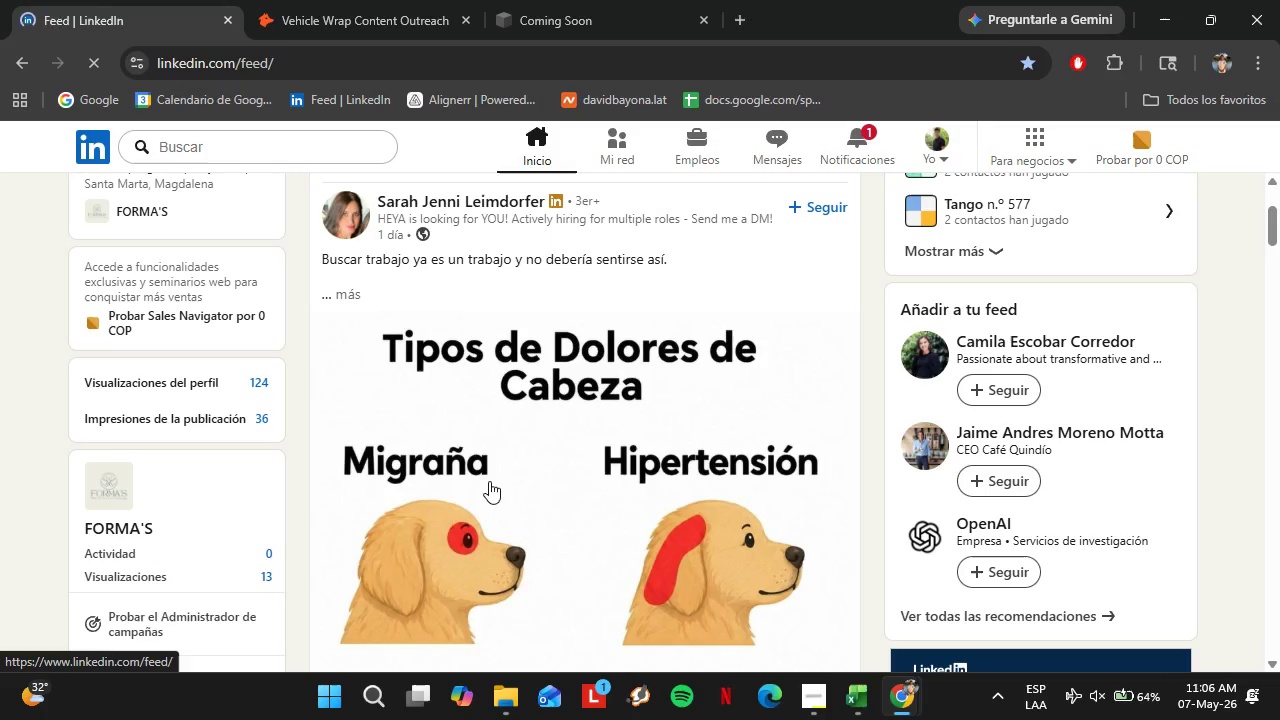 
wait(14.23)
 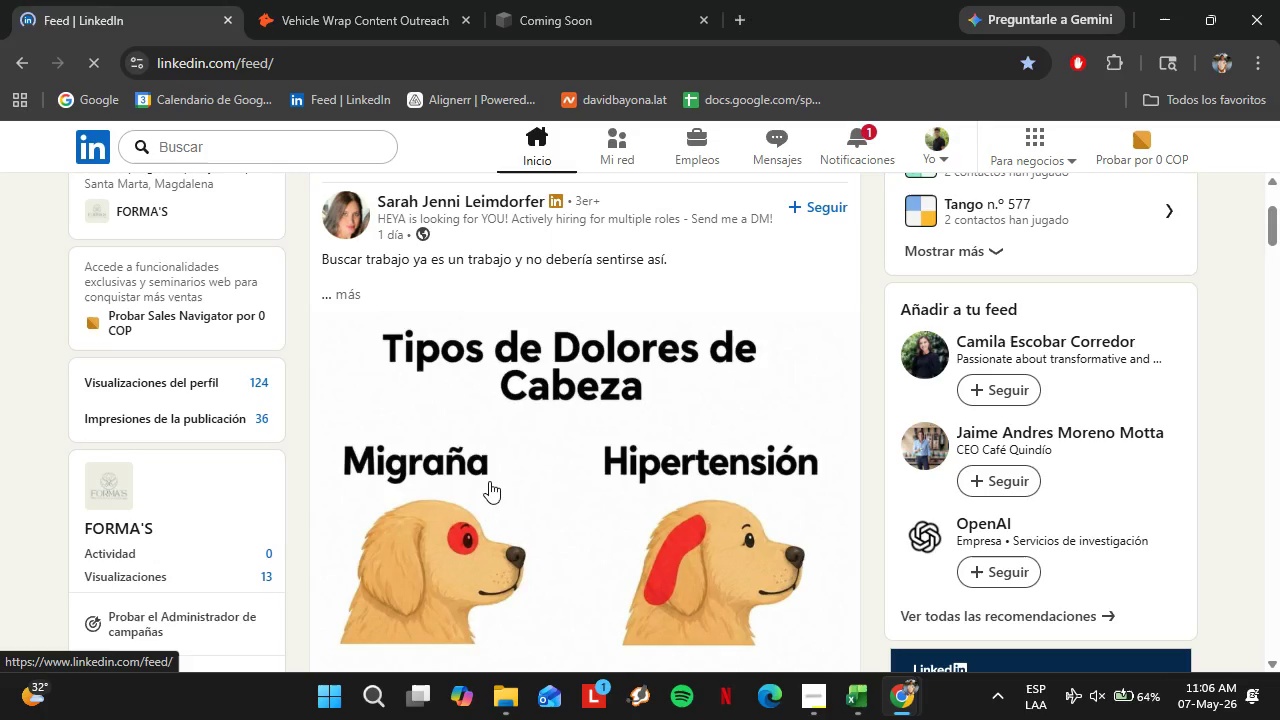 
scroll: coordinate [503, 428], scroll_direction: up, amount: 4.0
 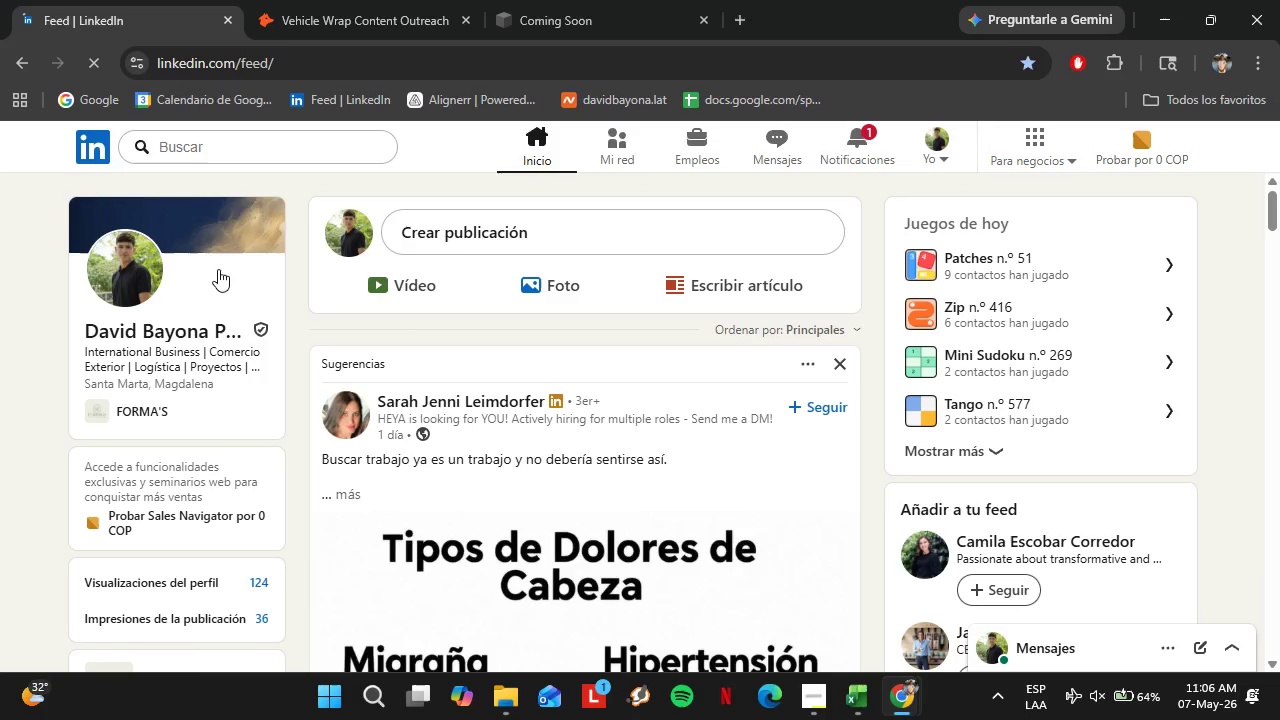 
wait(7.53)
 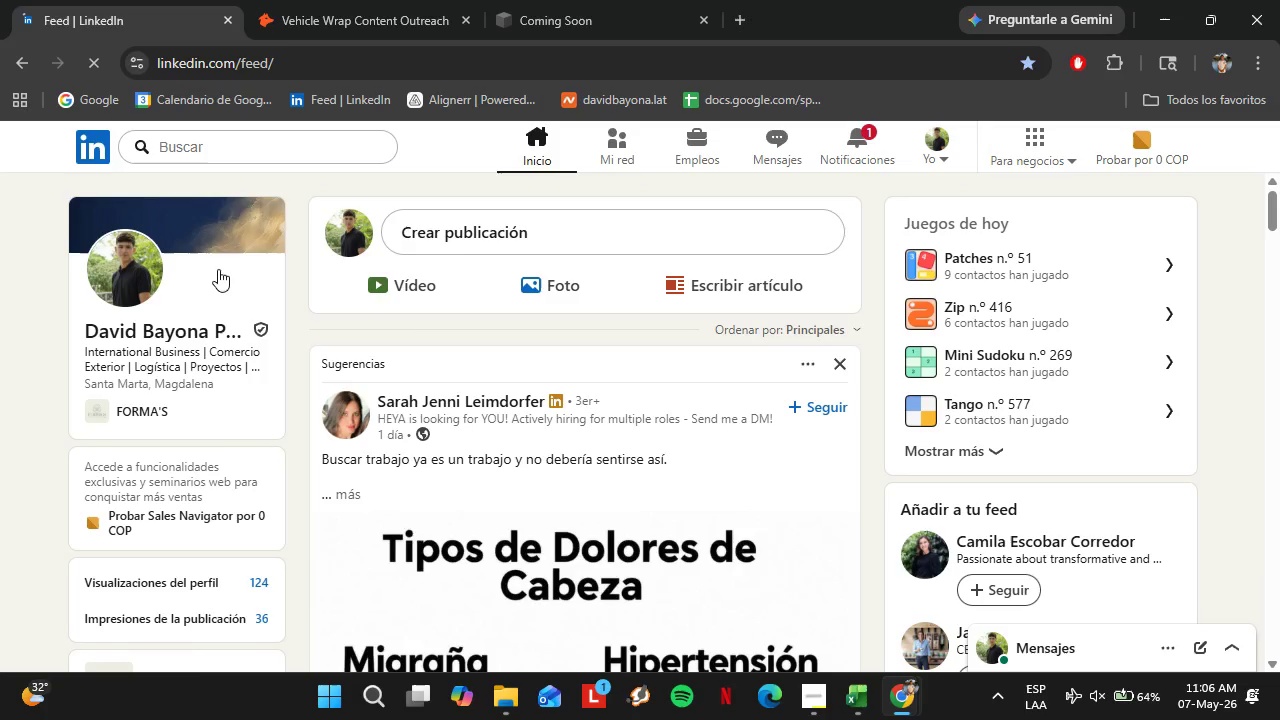 
left_click([827, 708])
 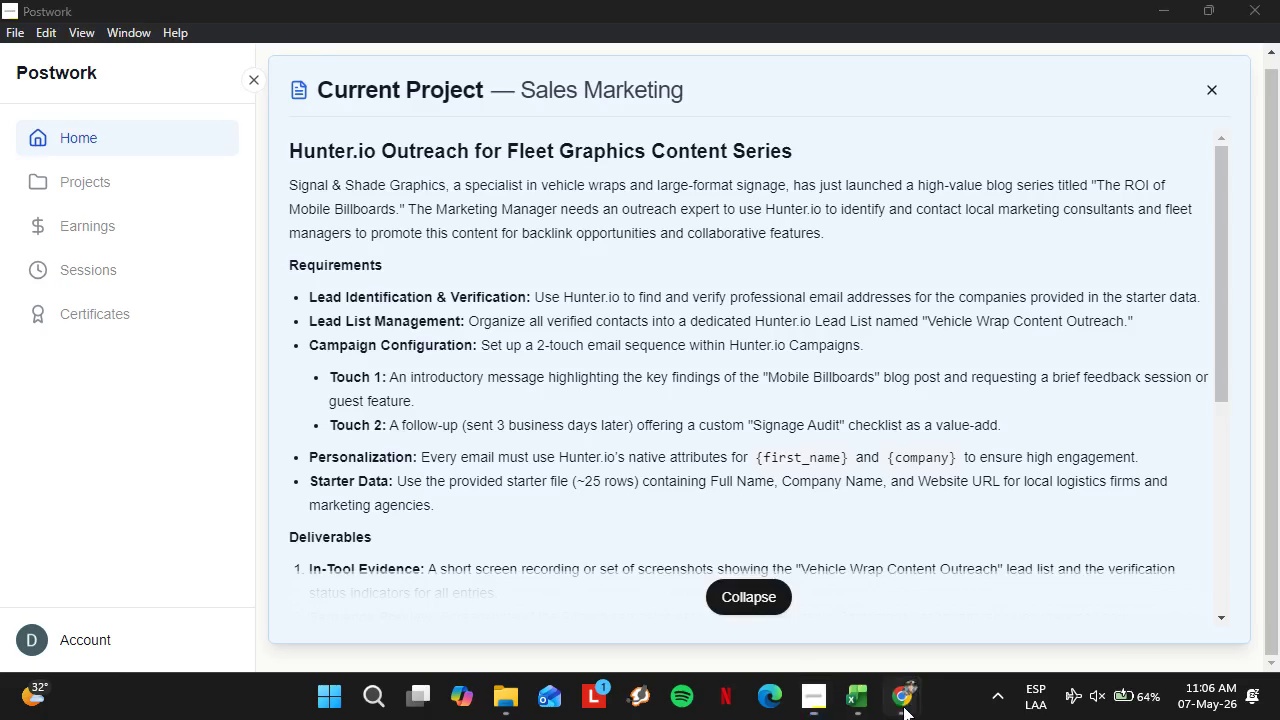 
double_click([955, 627])
 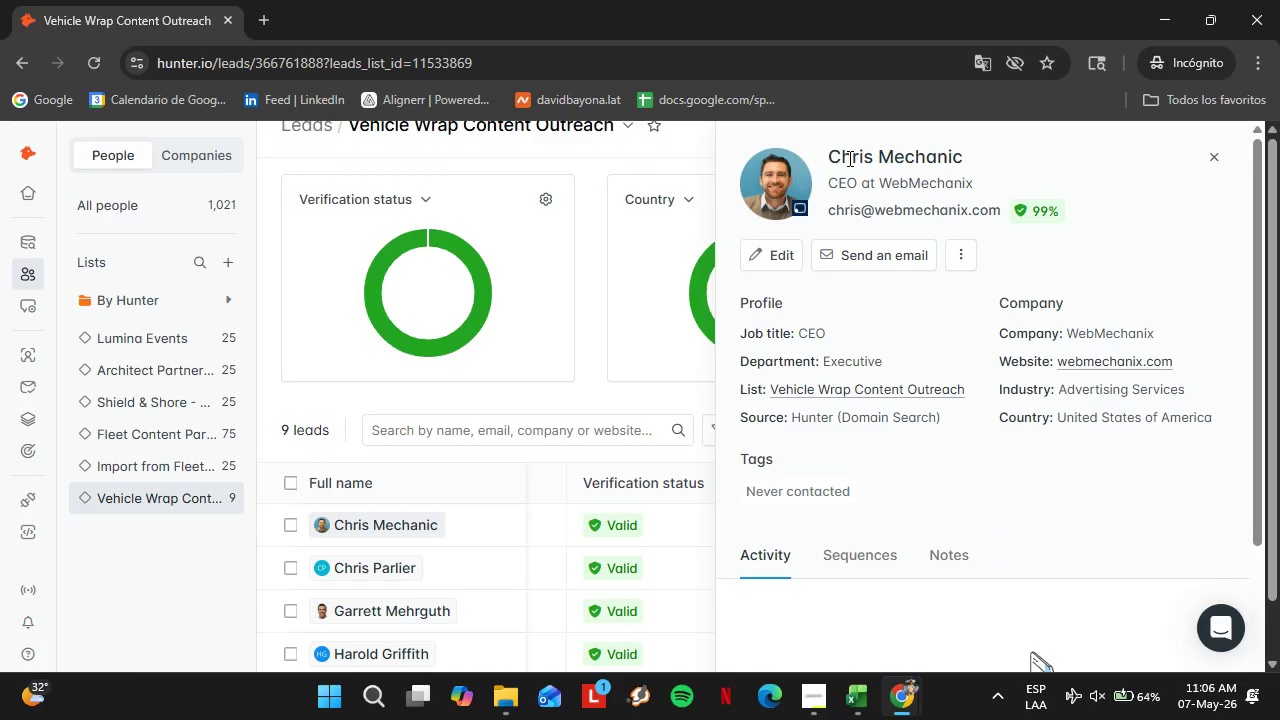 
left_click_drag(start_coordinate=[830, 158], to_coordinate=[986, 150])
 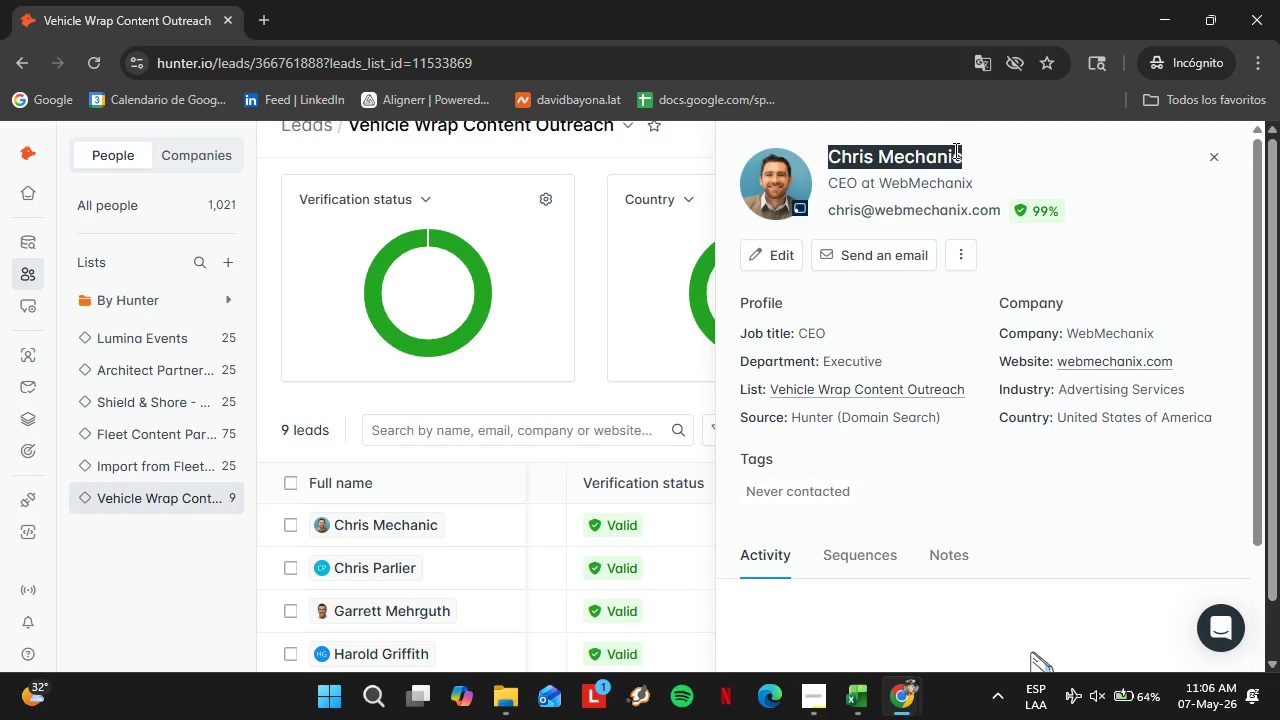 
key(Control+C)
 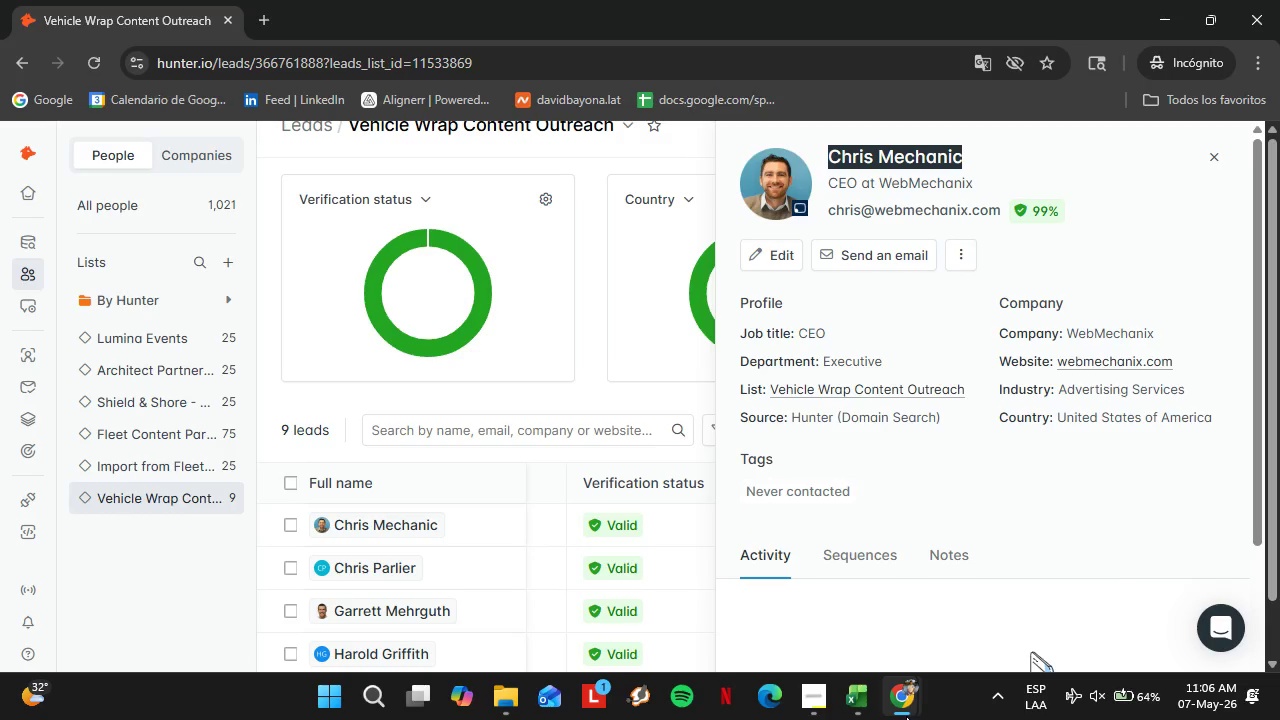 
left_click([871, 657])
 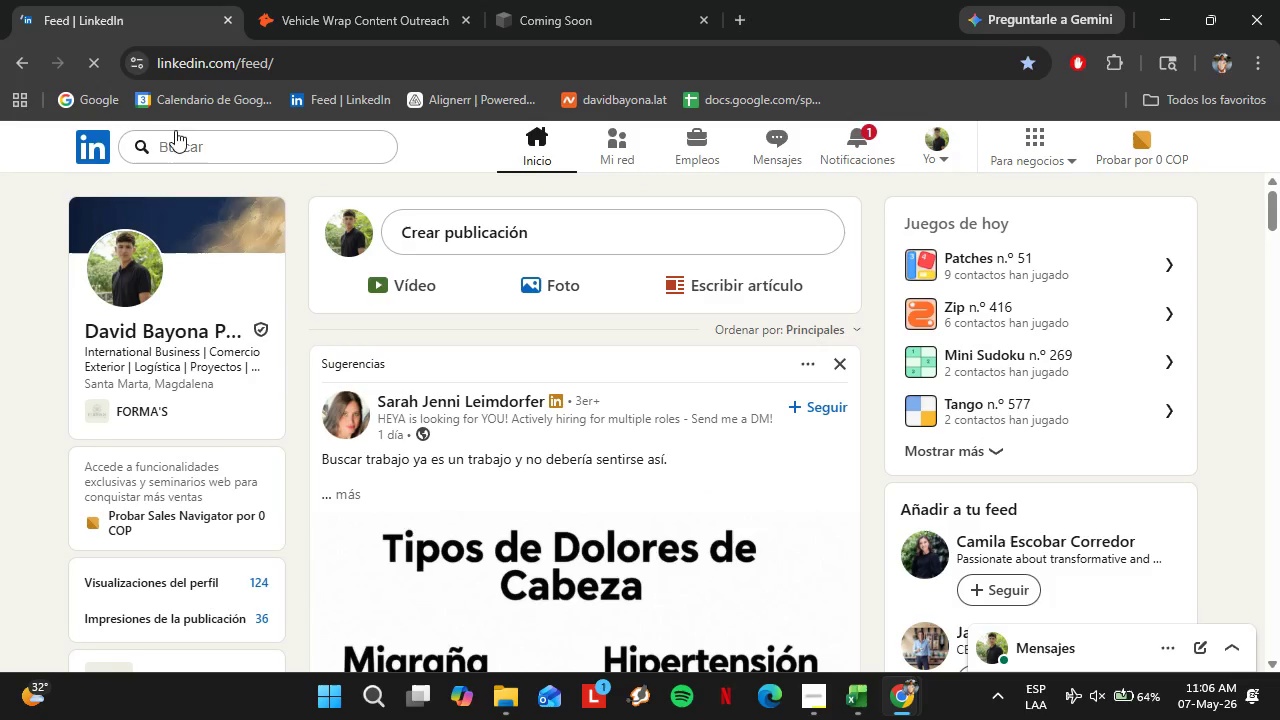 
left_click([185, 134])
 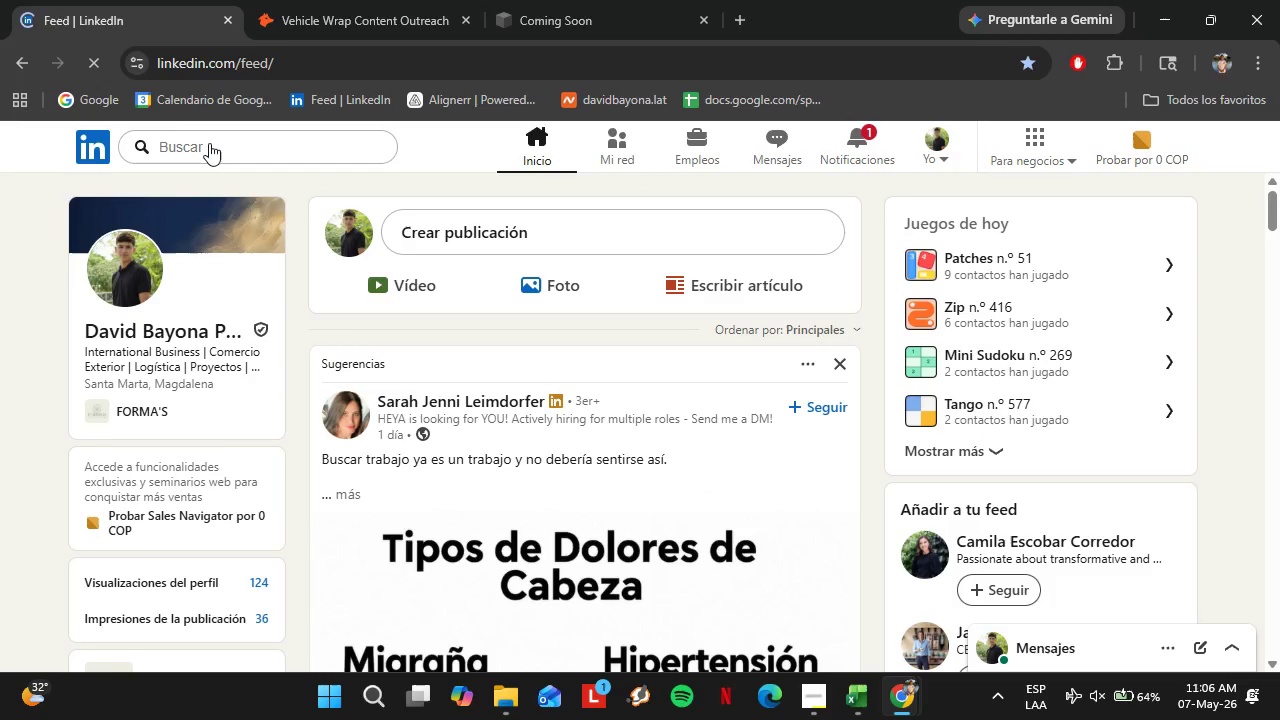 
double_click([209, 143])
 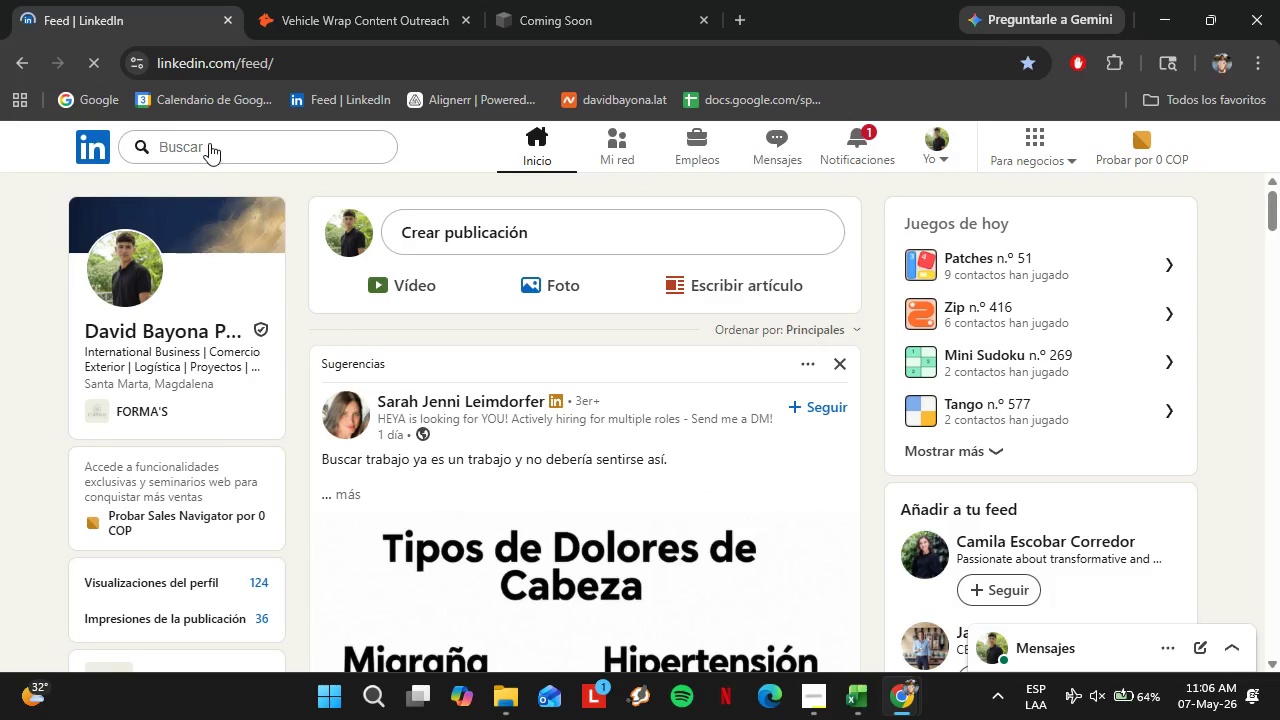 
triple_click([209, 143])
 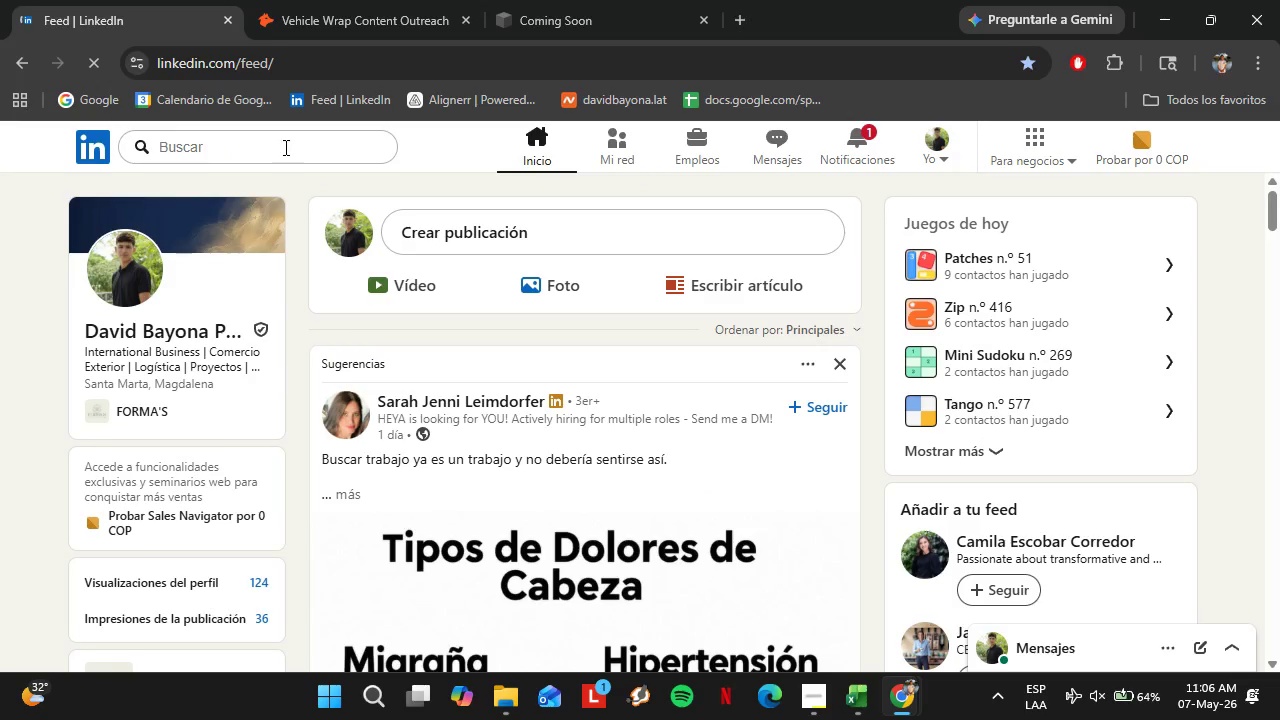 
double_click([284, 147])
 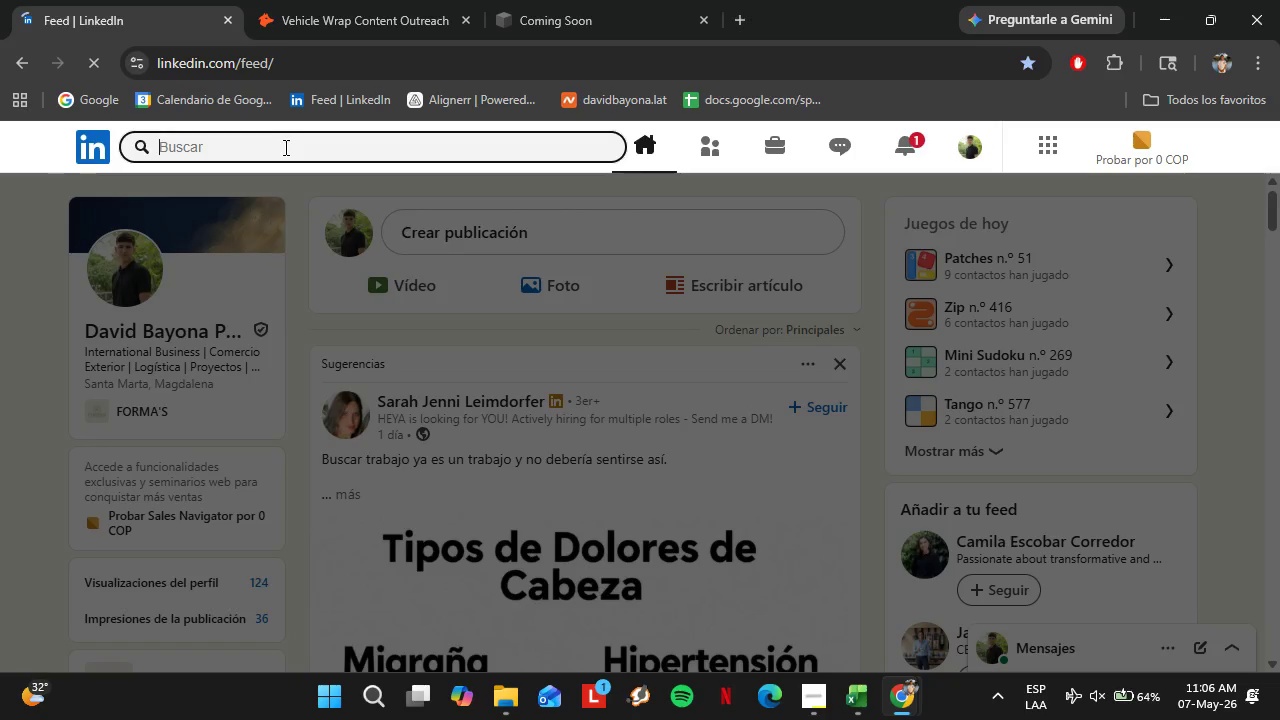 
key(Control+ControlLeft)
 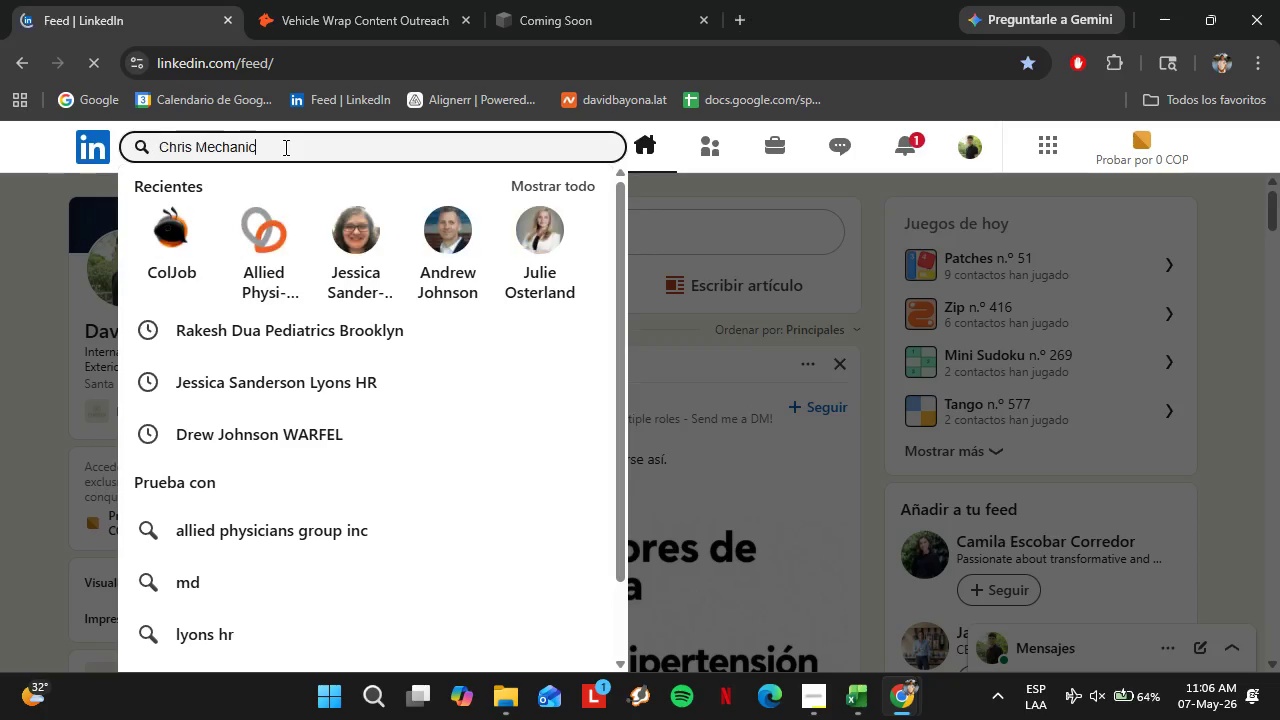 
key(Control+V)
 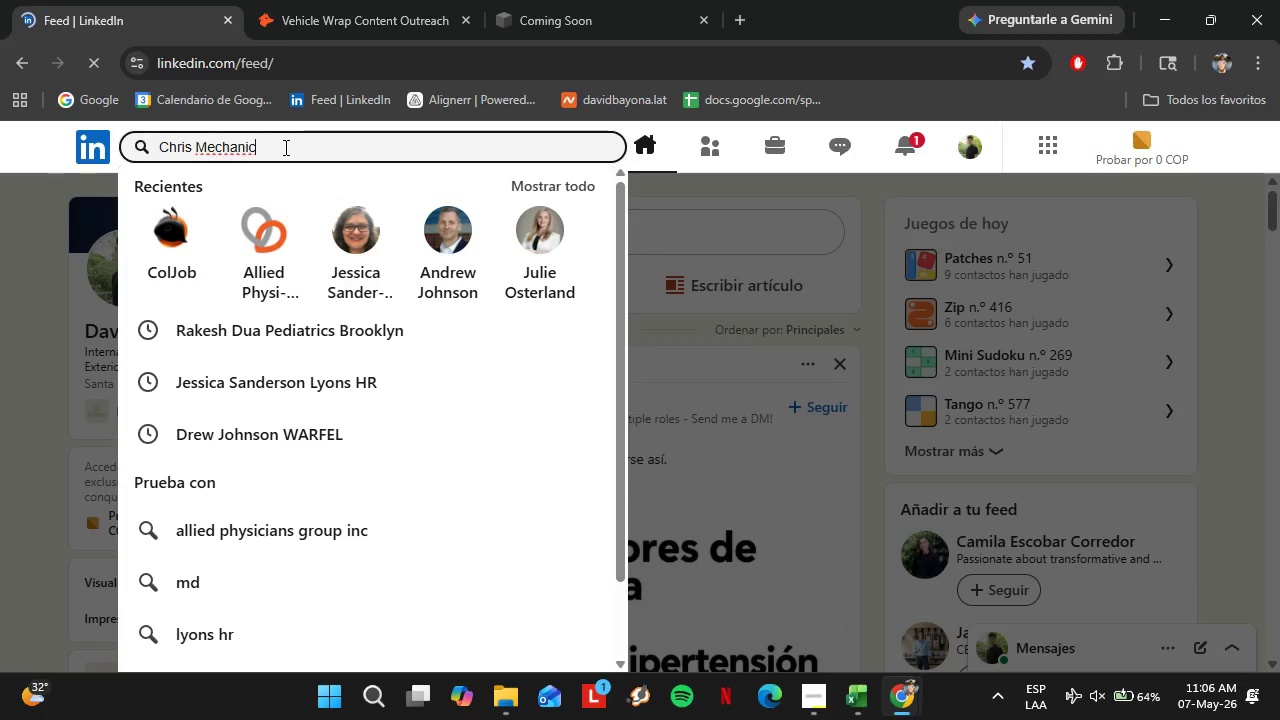 
key(Space)
 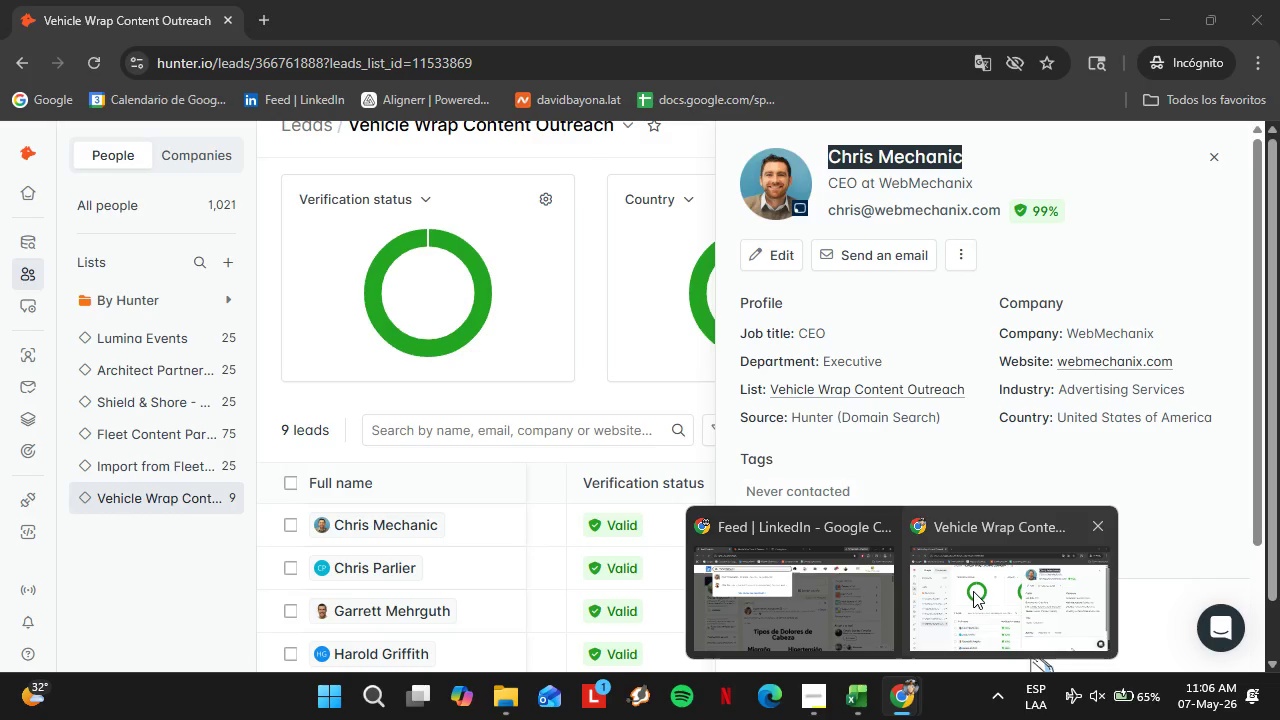 
wait(10.41)
 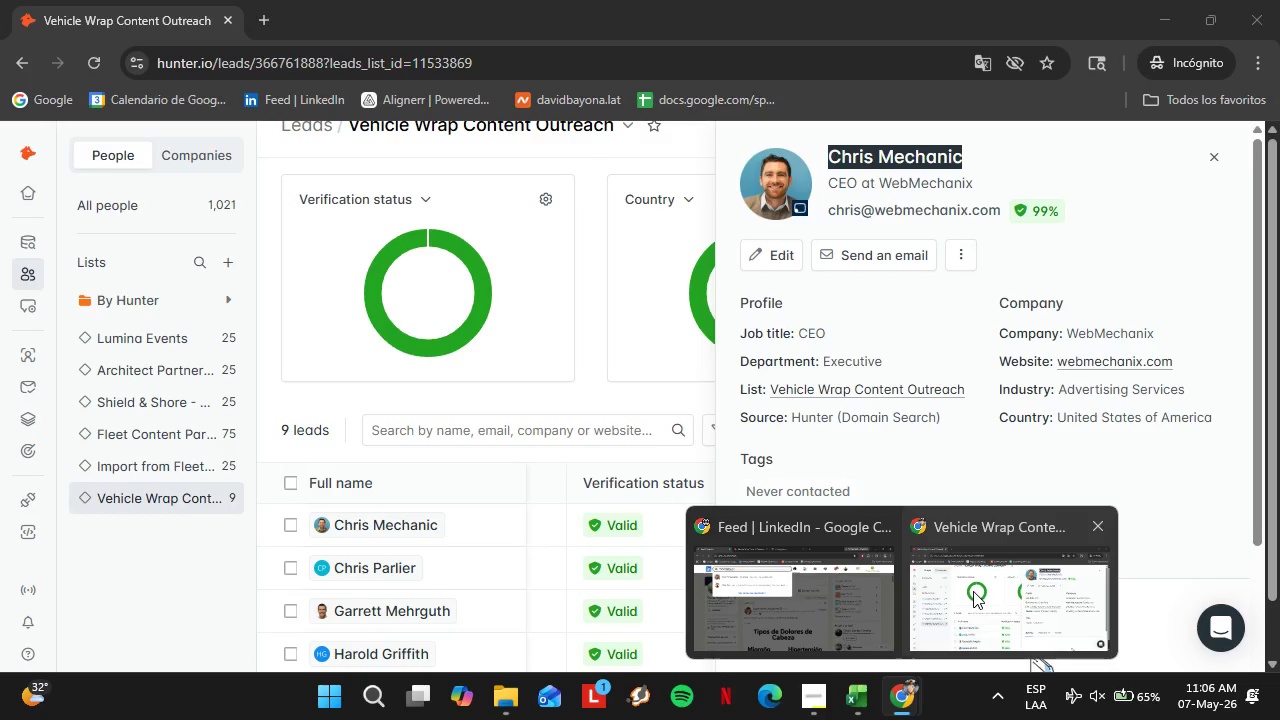 
left_click([995, 574])
 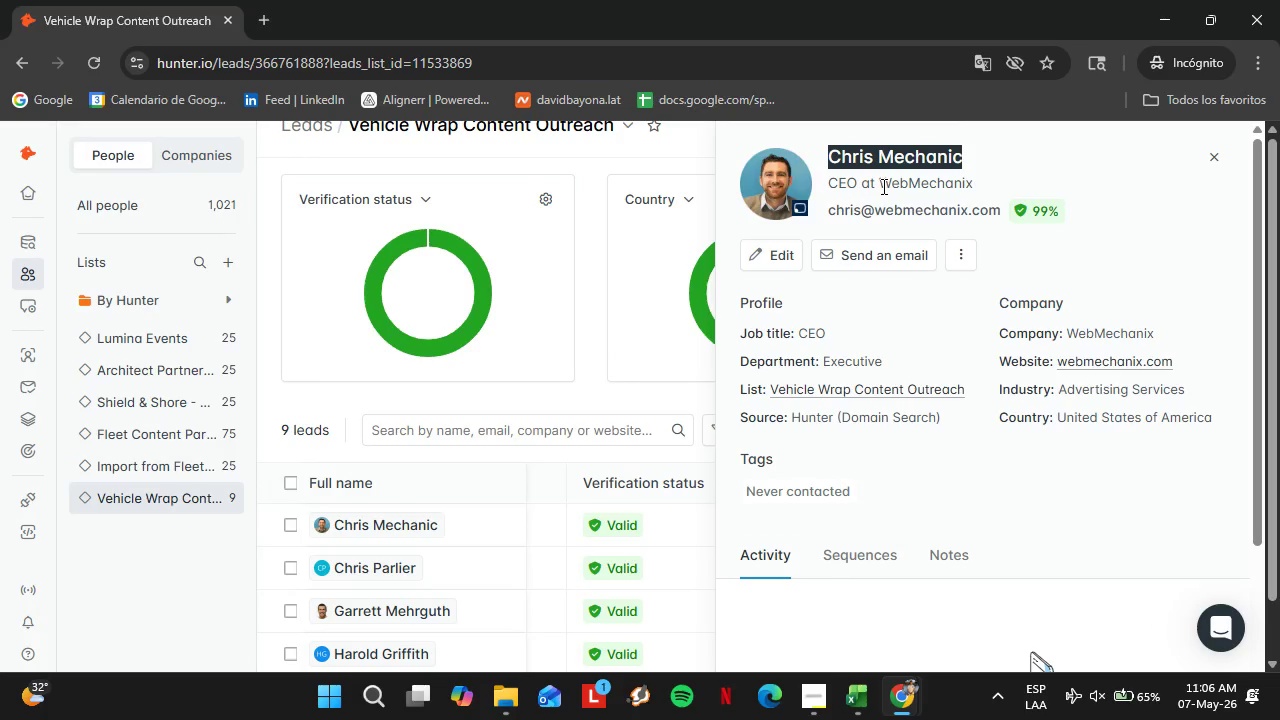 
left_click_drag(start_coordinate=[882, 186], to_coordinate=[984, 175])
 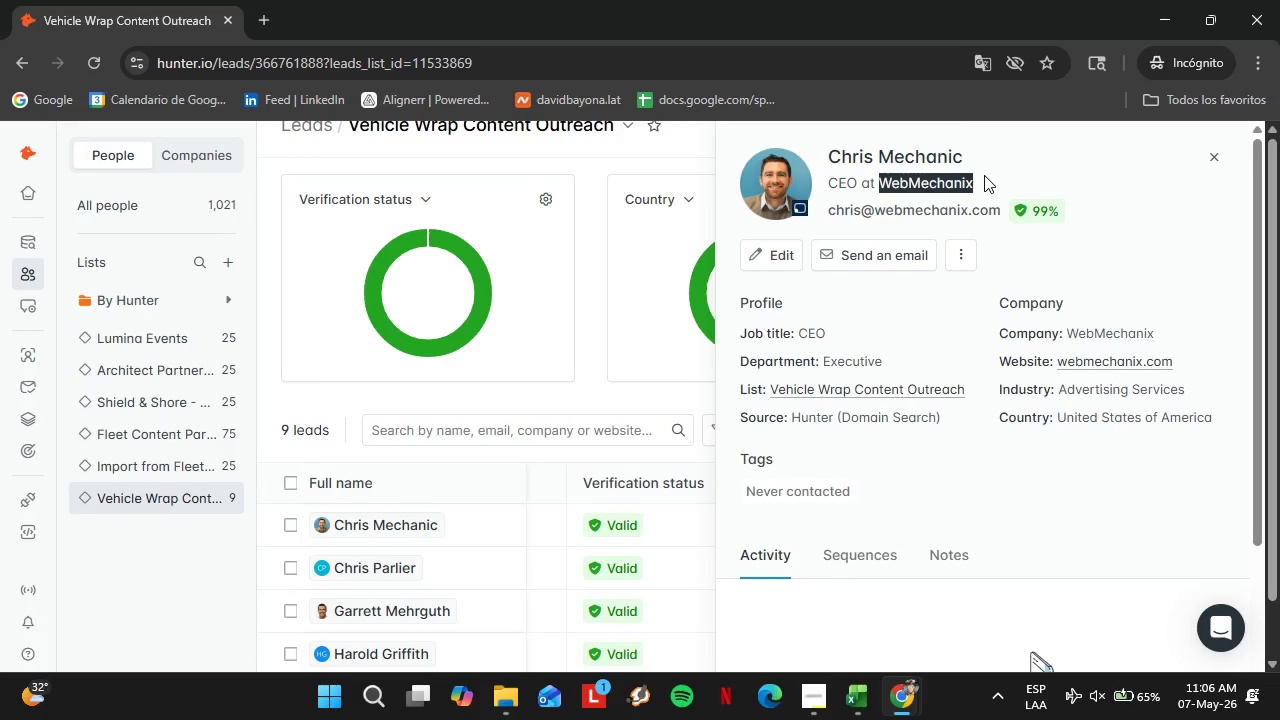 
key(Control+C)
 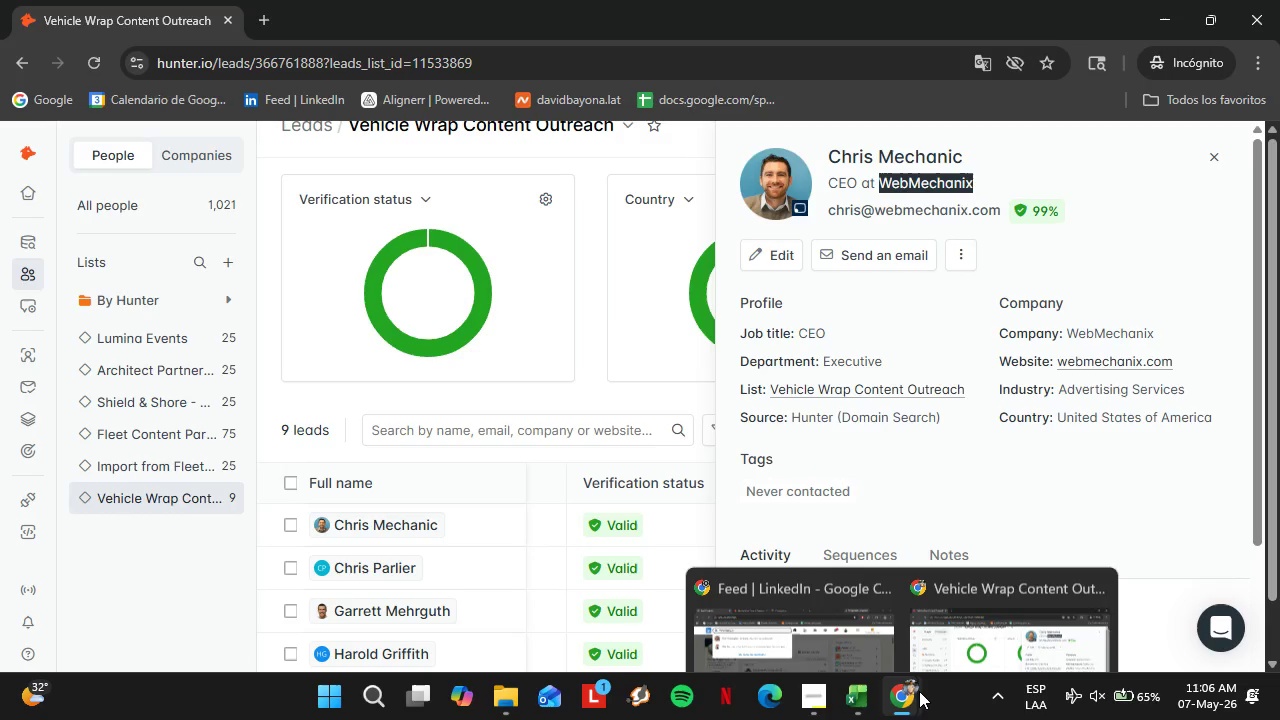 
left_click([814, 612])
 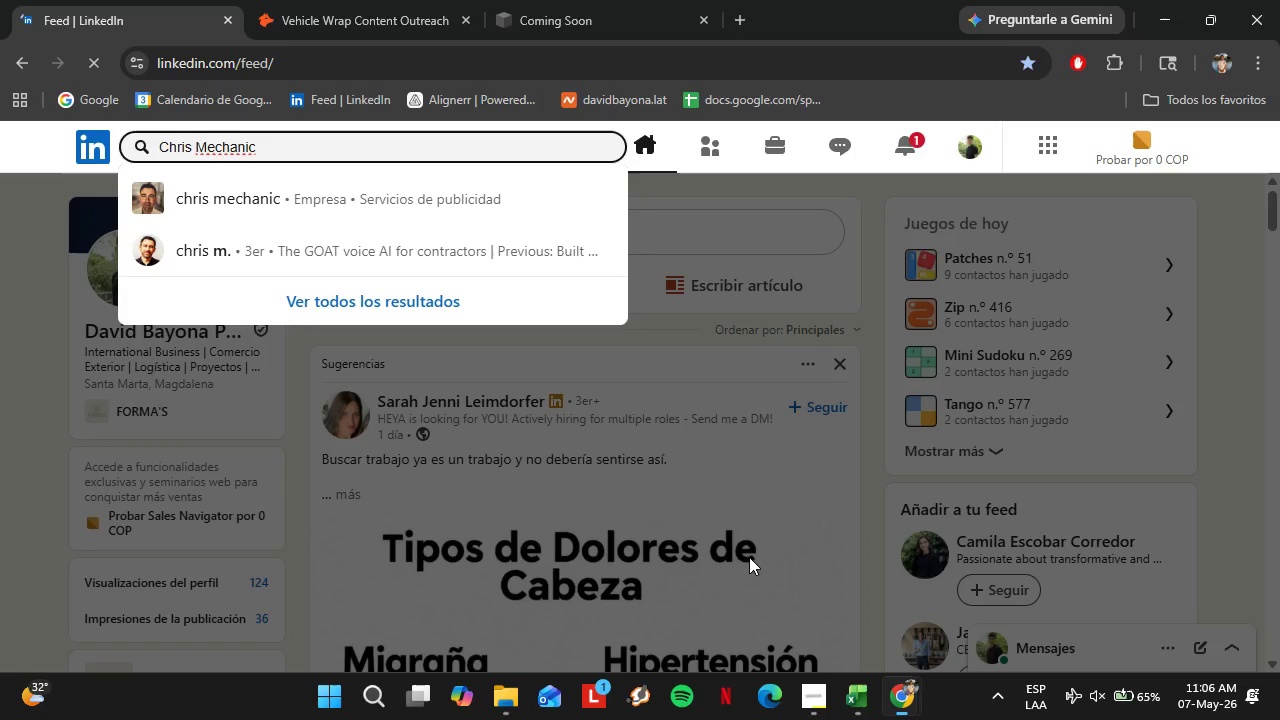 
left_click([335, 150])
 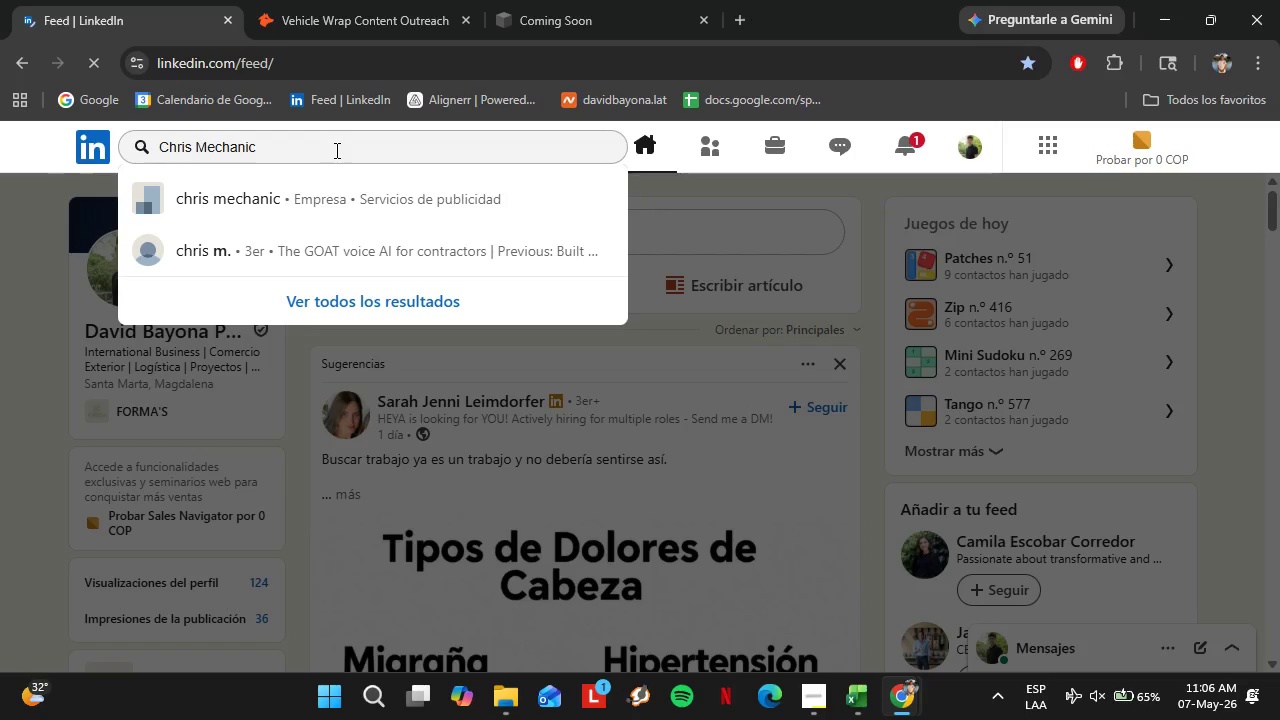 
key(Control+ControlLeft)
 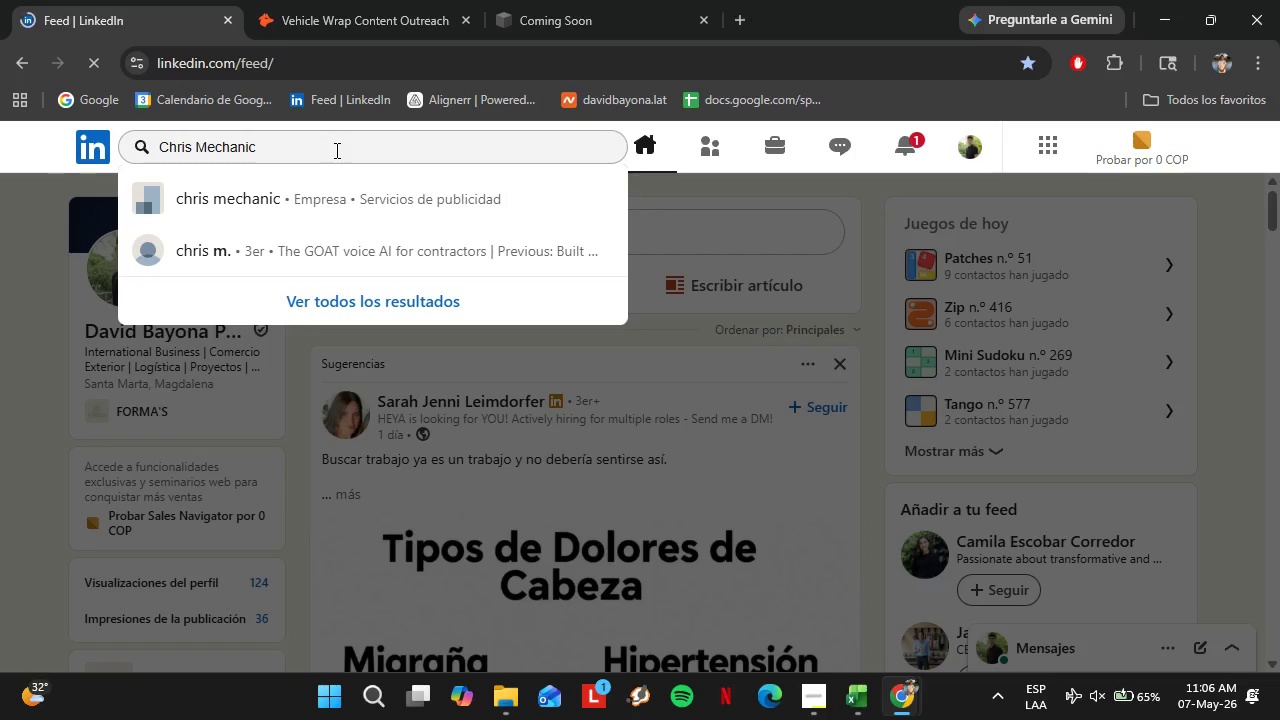 
key(Control+V)
 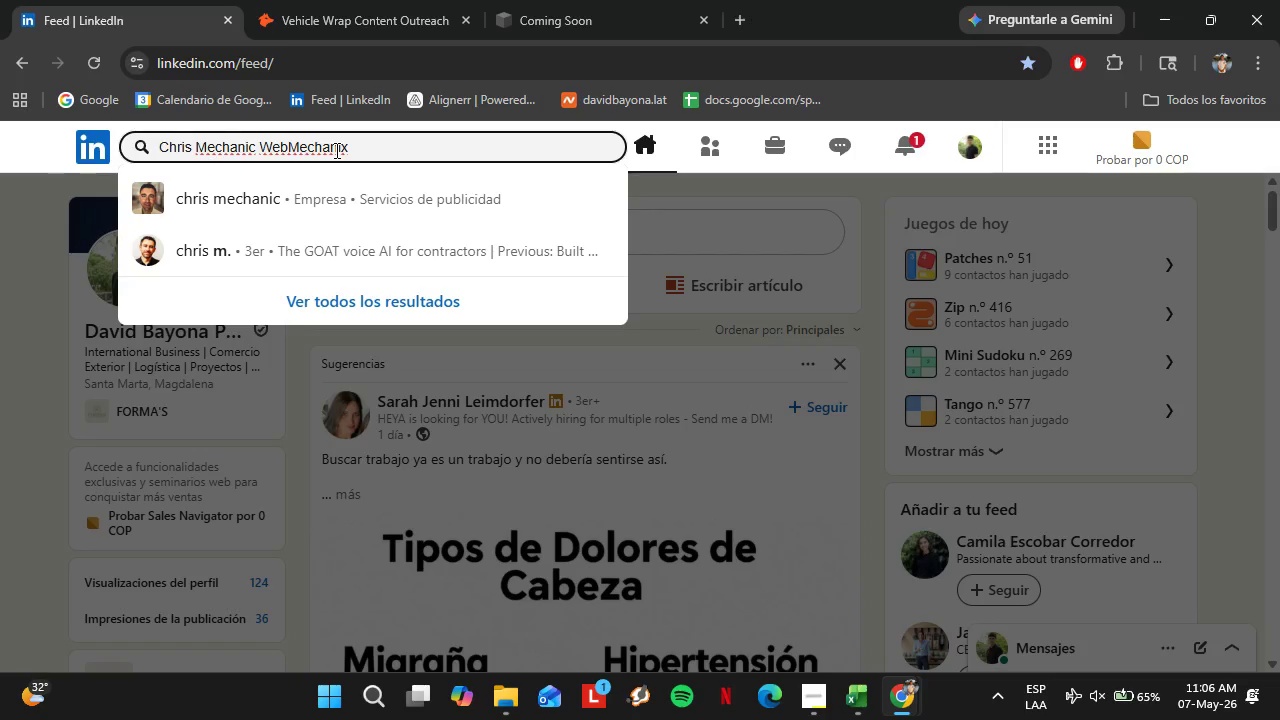 
key(Enter)
 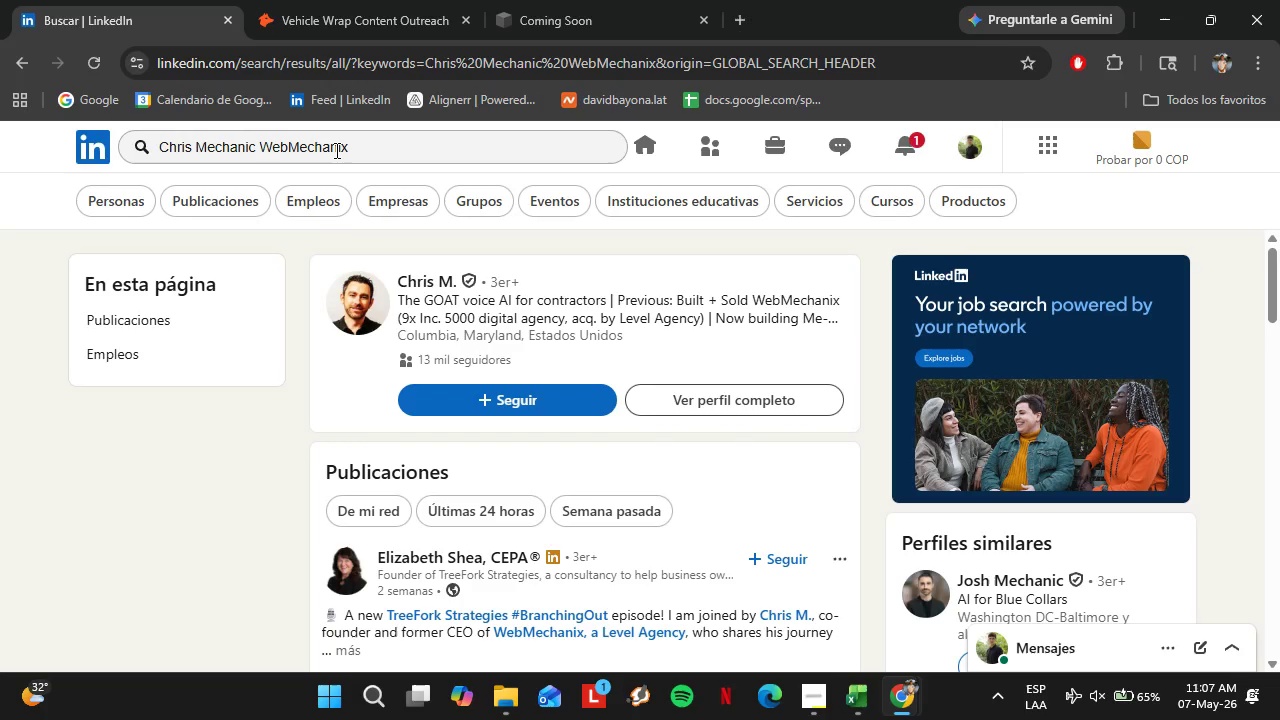 
wait(21.88)
 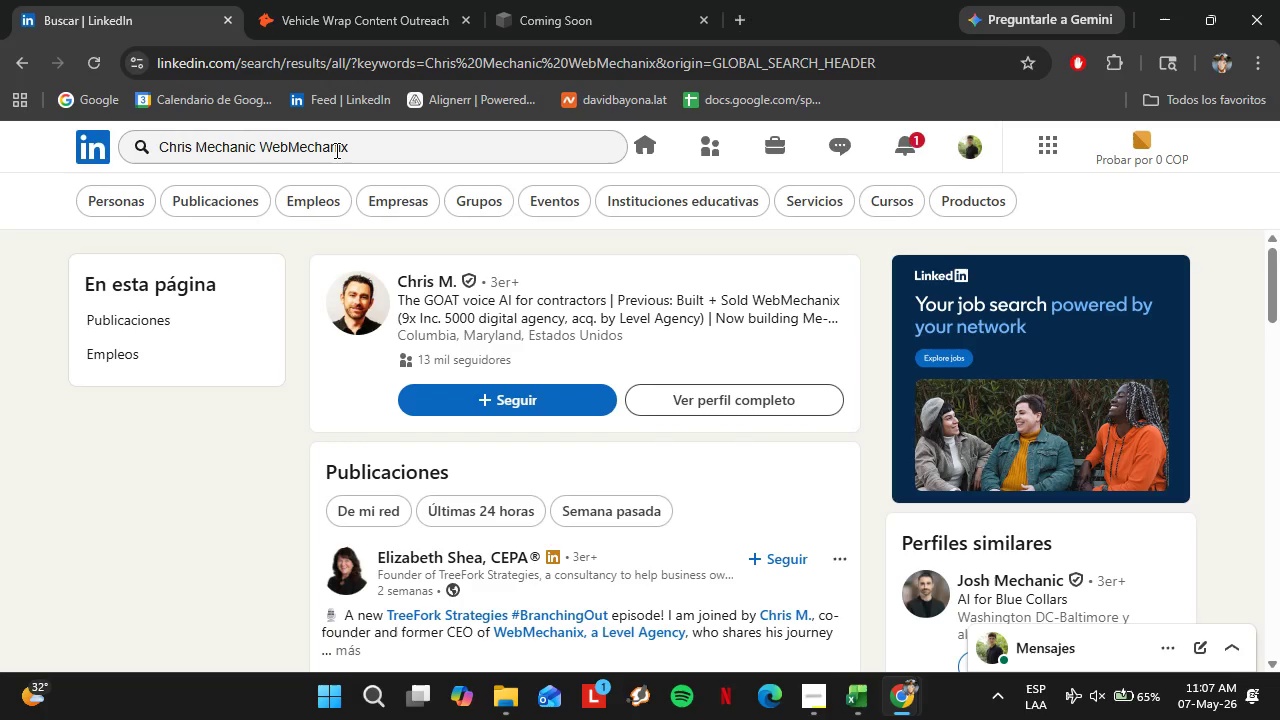 
left_click([430, 278])
 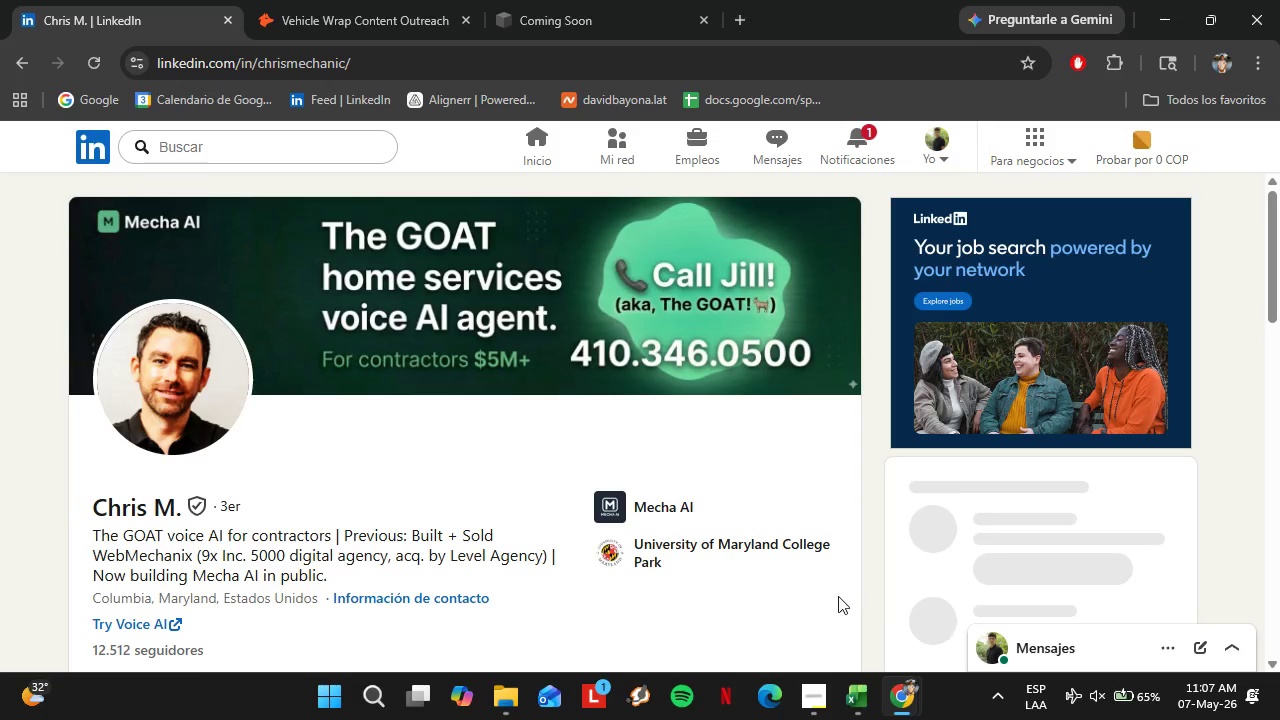 
wait(6.81)
 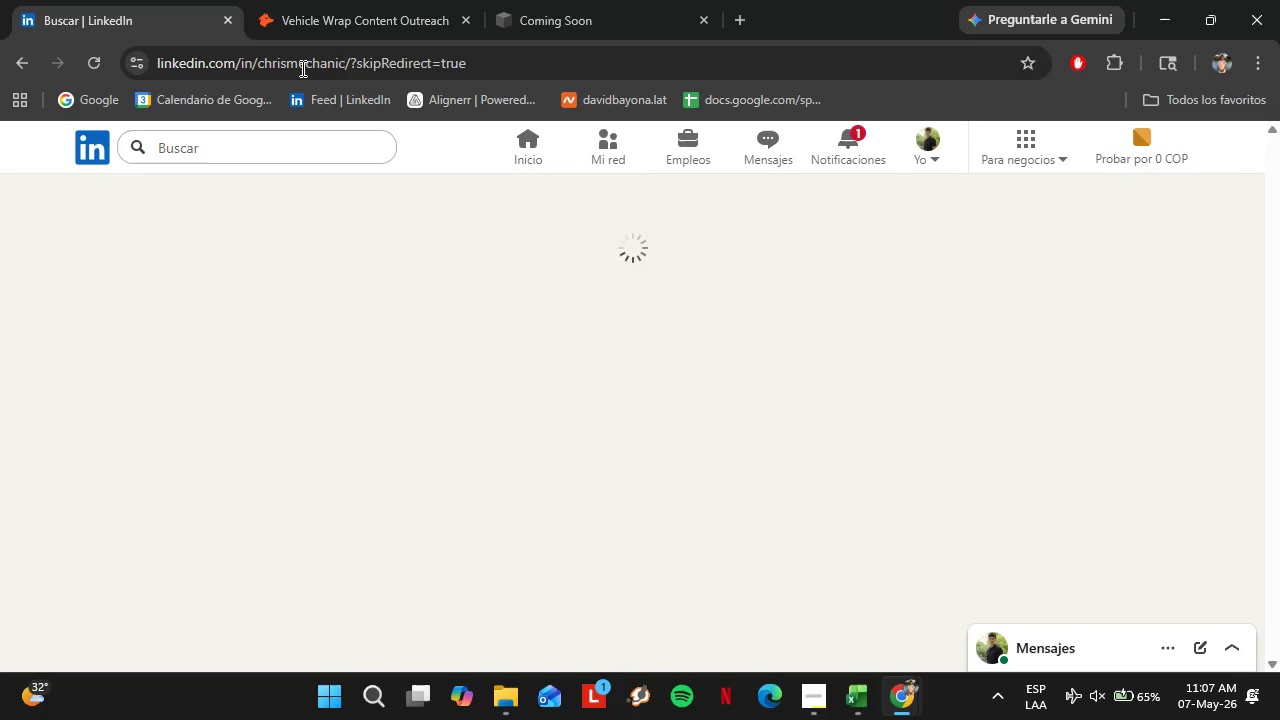 
scroll: coordinate [477, 424], scroll_direction: down, amount: 2.0
 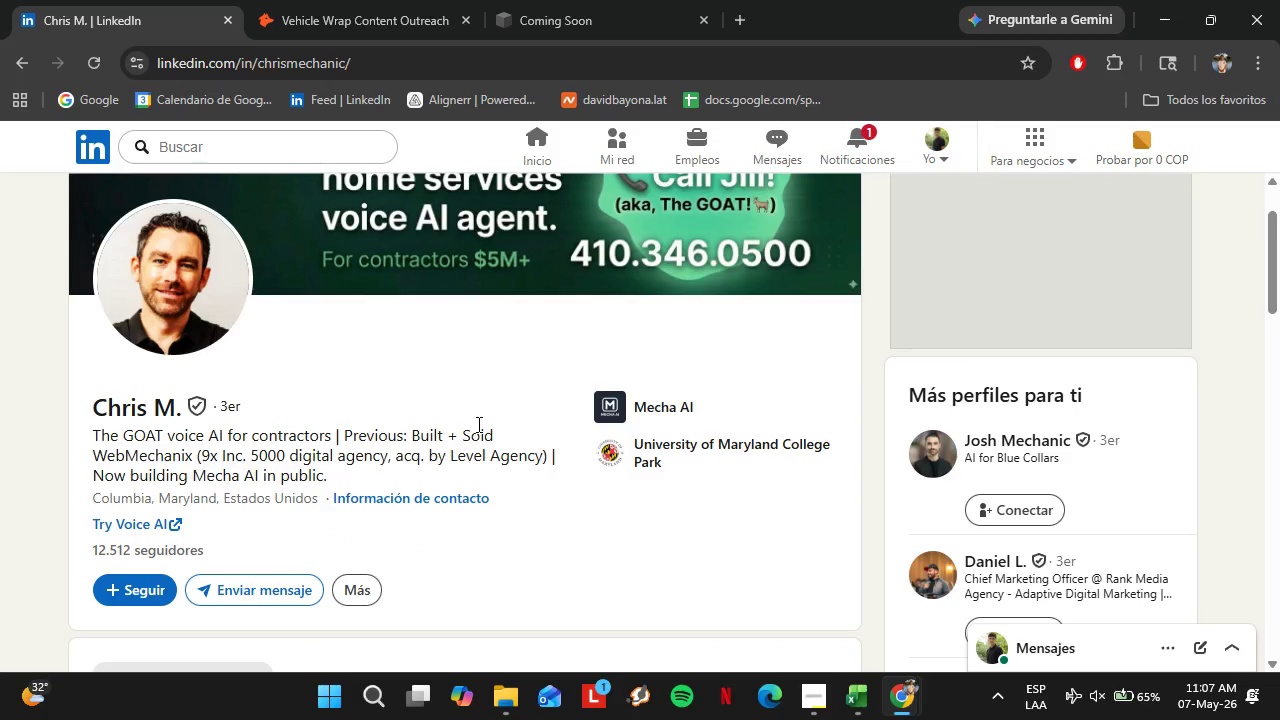 
scroll: coordinate [510, 450], scroll_direction: up, amount: 1.0
 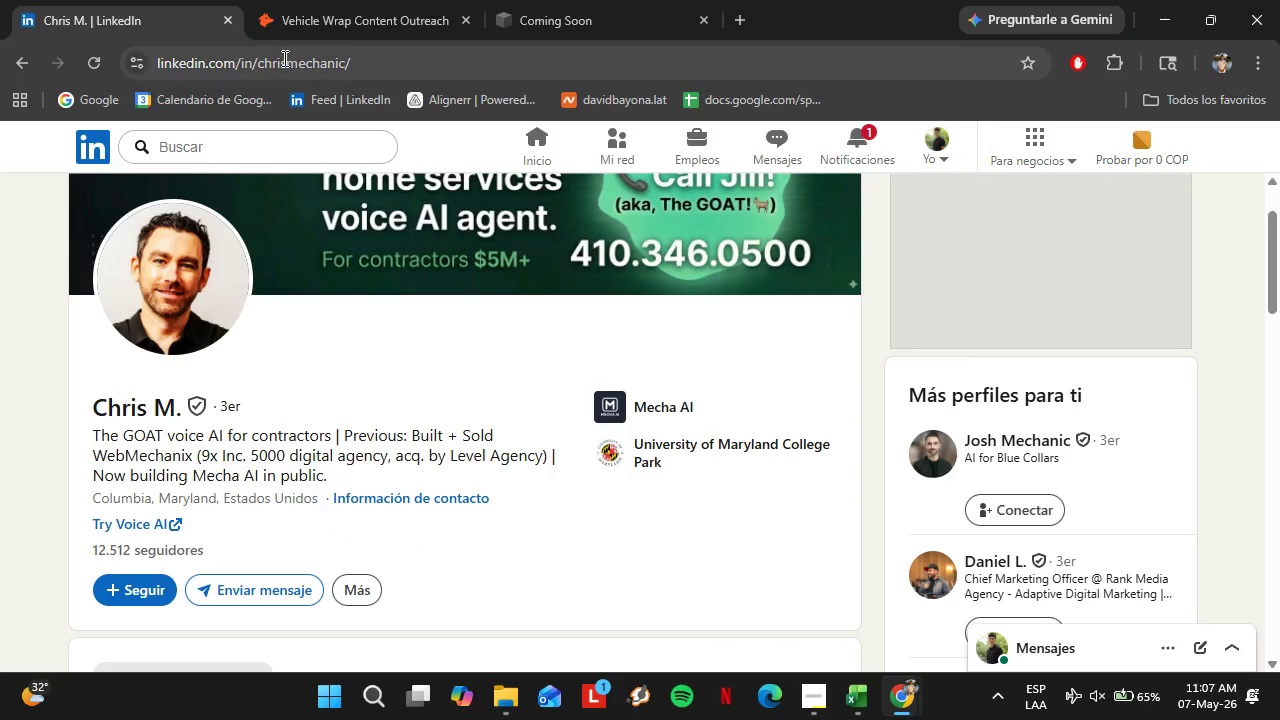 
left_click([282, 58])
 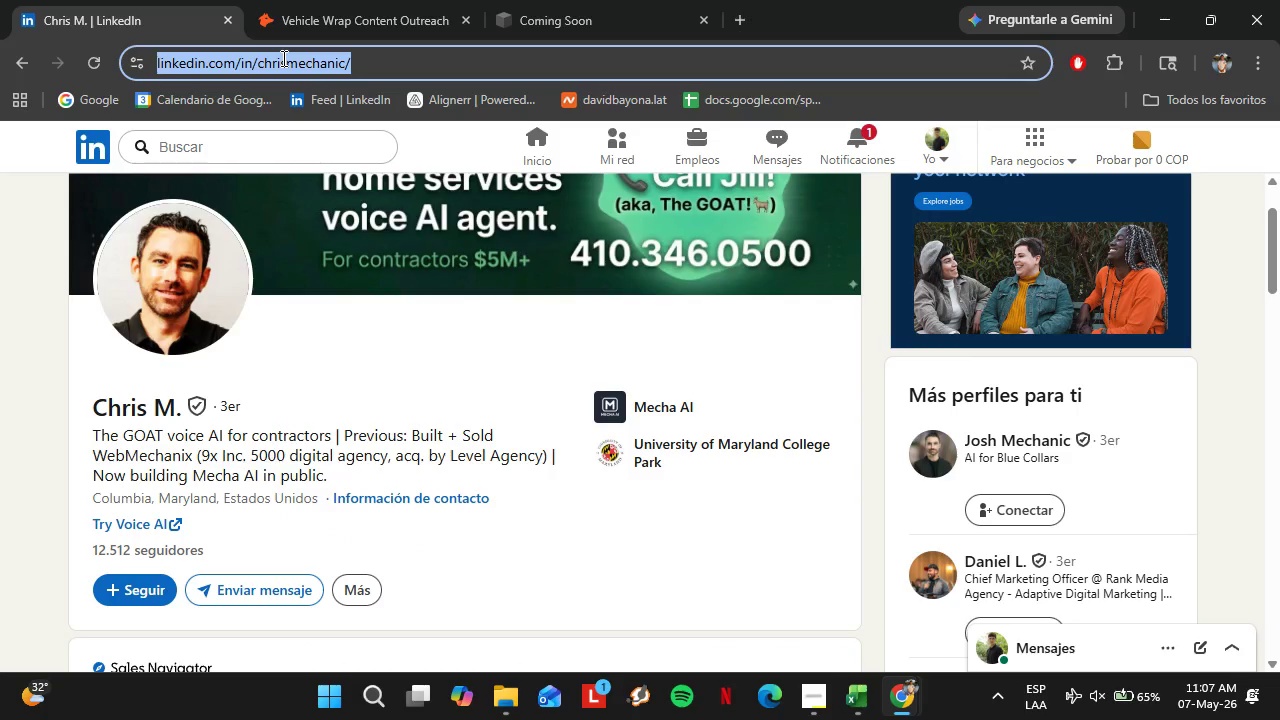 
key(Control+C)
 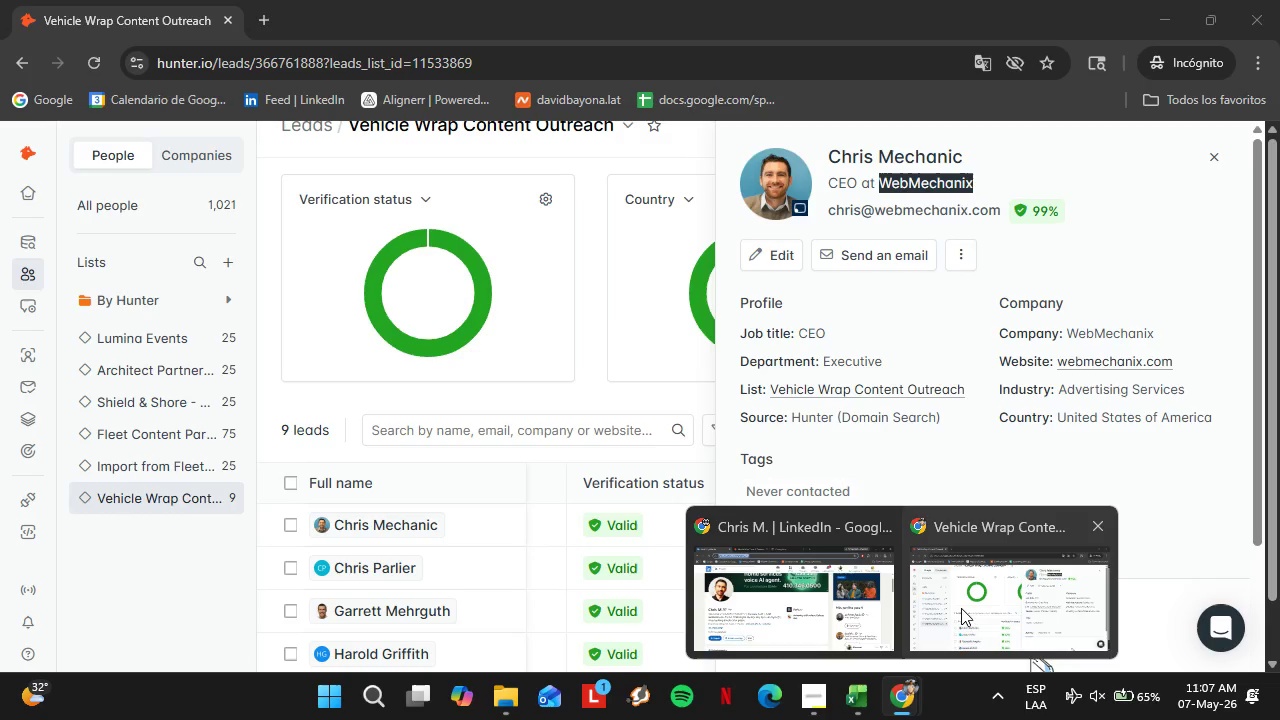 
wait(5.67)
 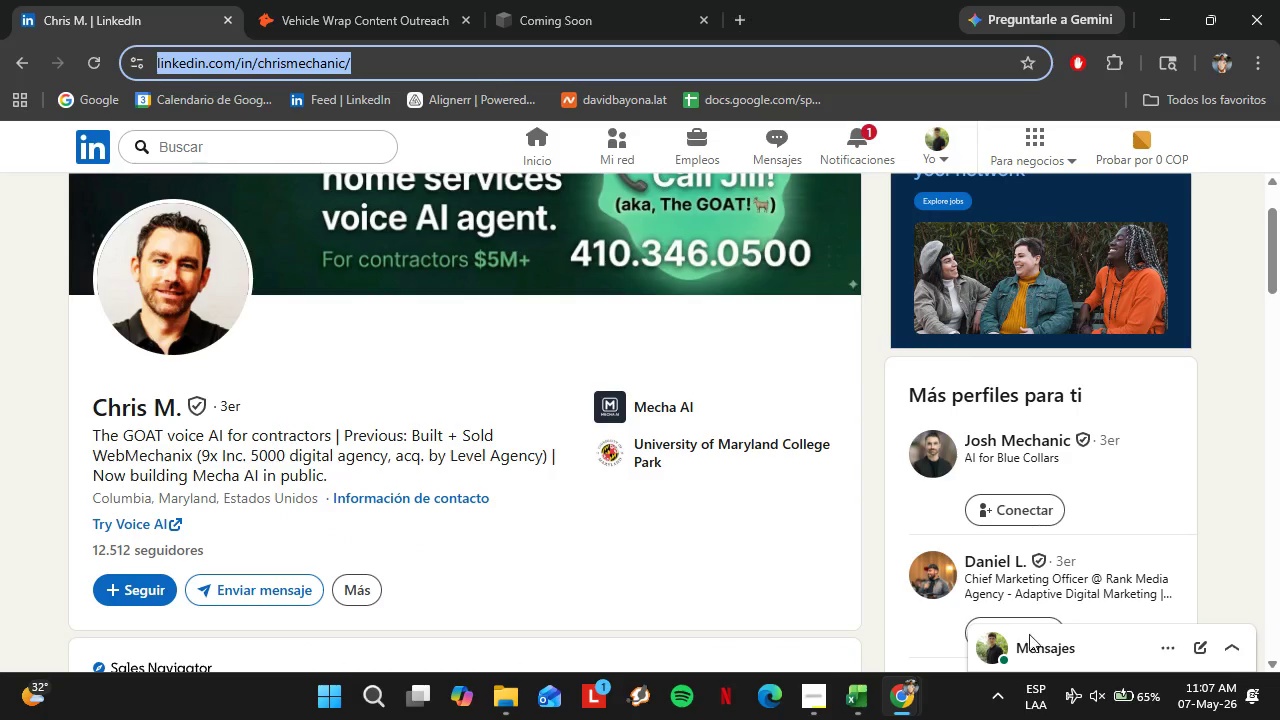 
left_click([1011, 557])
 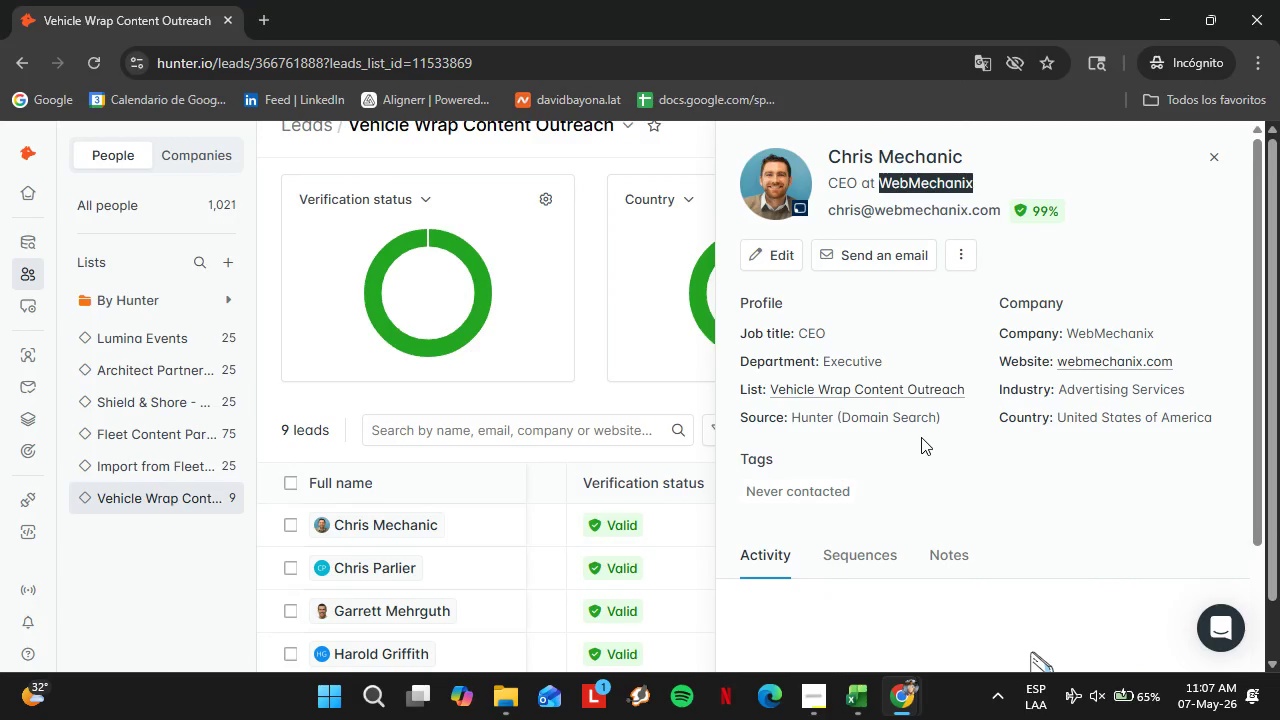 
scroll: coordinate [921, 437], scroll_direction: up, amount: 3.0
 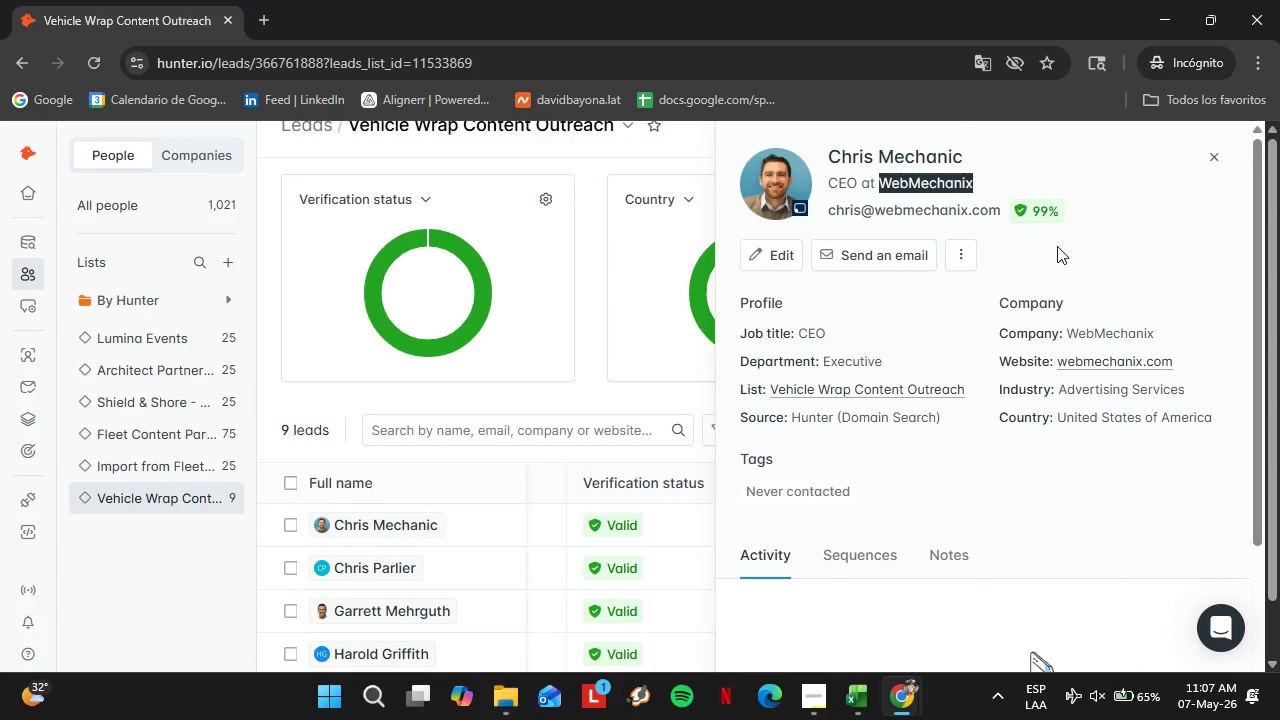 
left_click([1057, 246])
 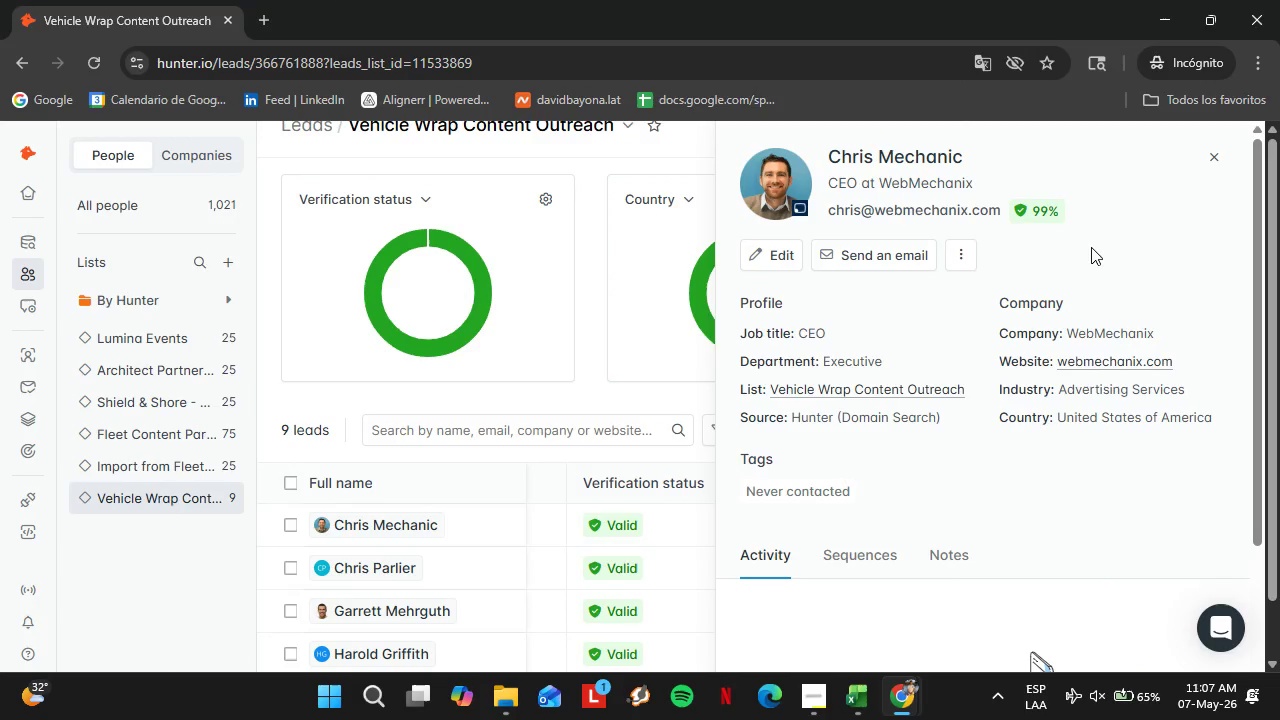 
scroll: coordinate [1115, 329], scroll_direction: up, amount: 7.0
 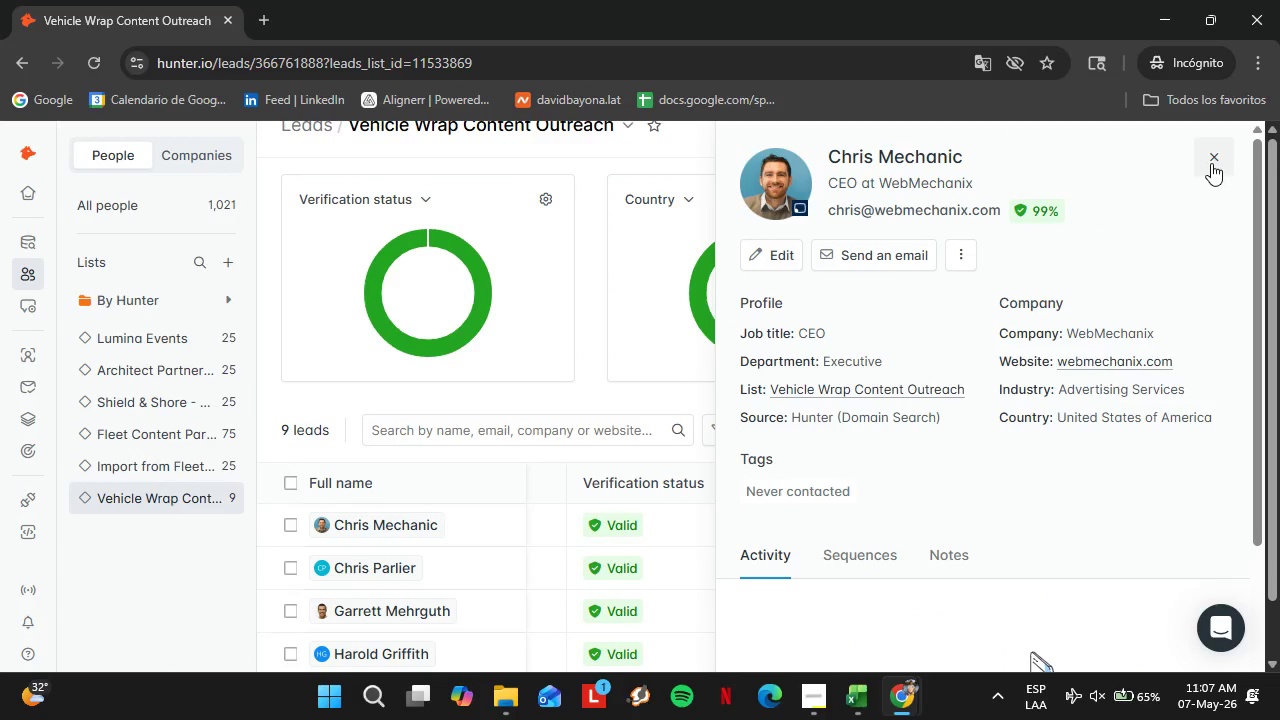 
left_click([1210, 161])
 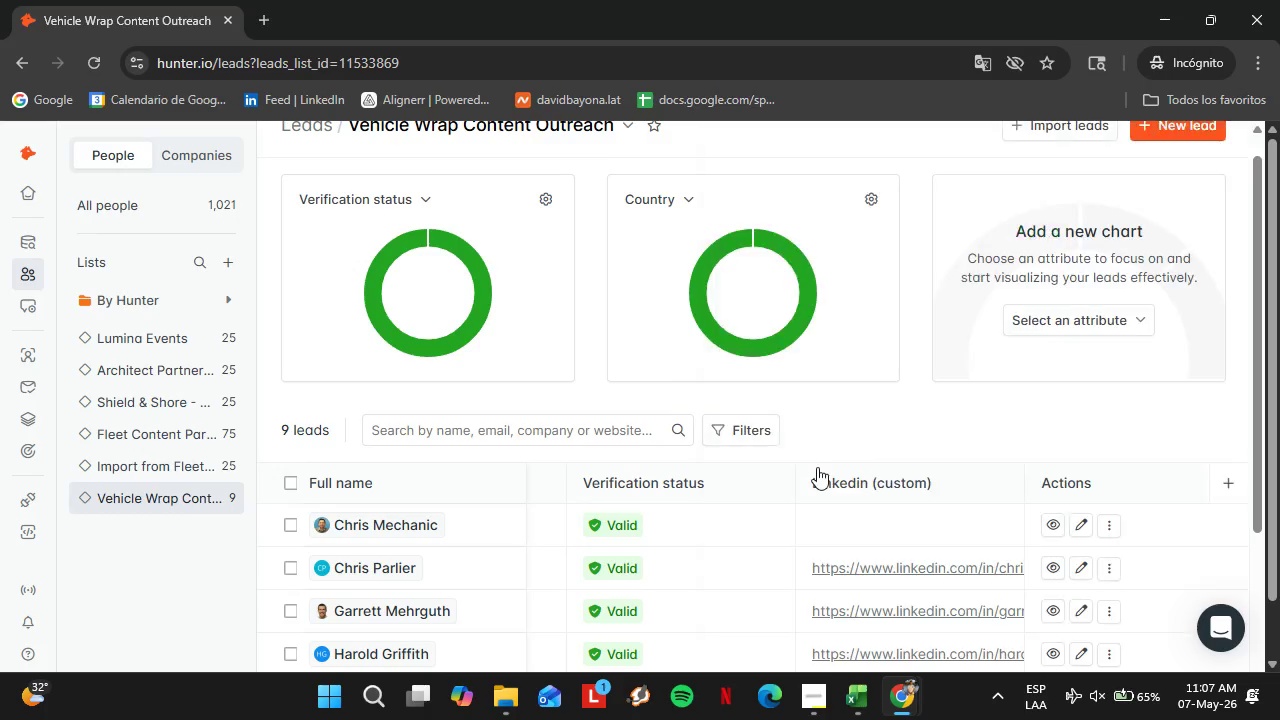 
scroll: coordinate [815, 468], scroll_direction: down, amount: 1.0
 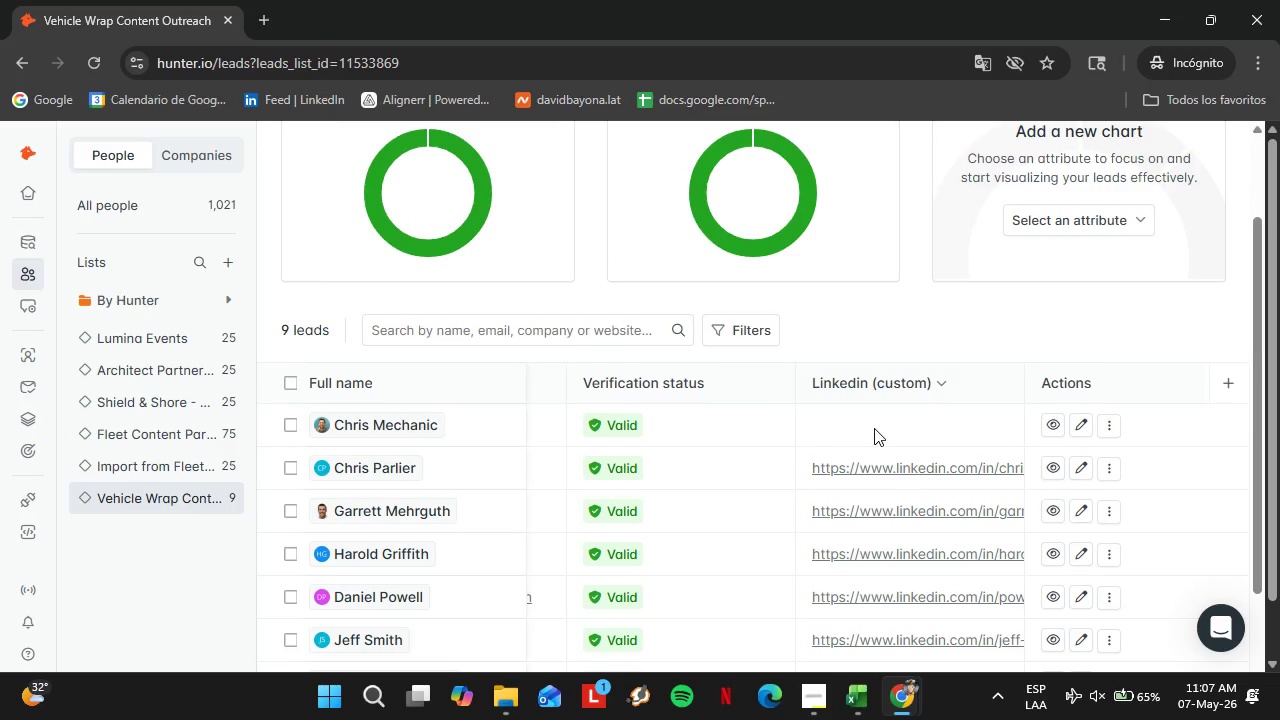 
double_click([874, 428])
 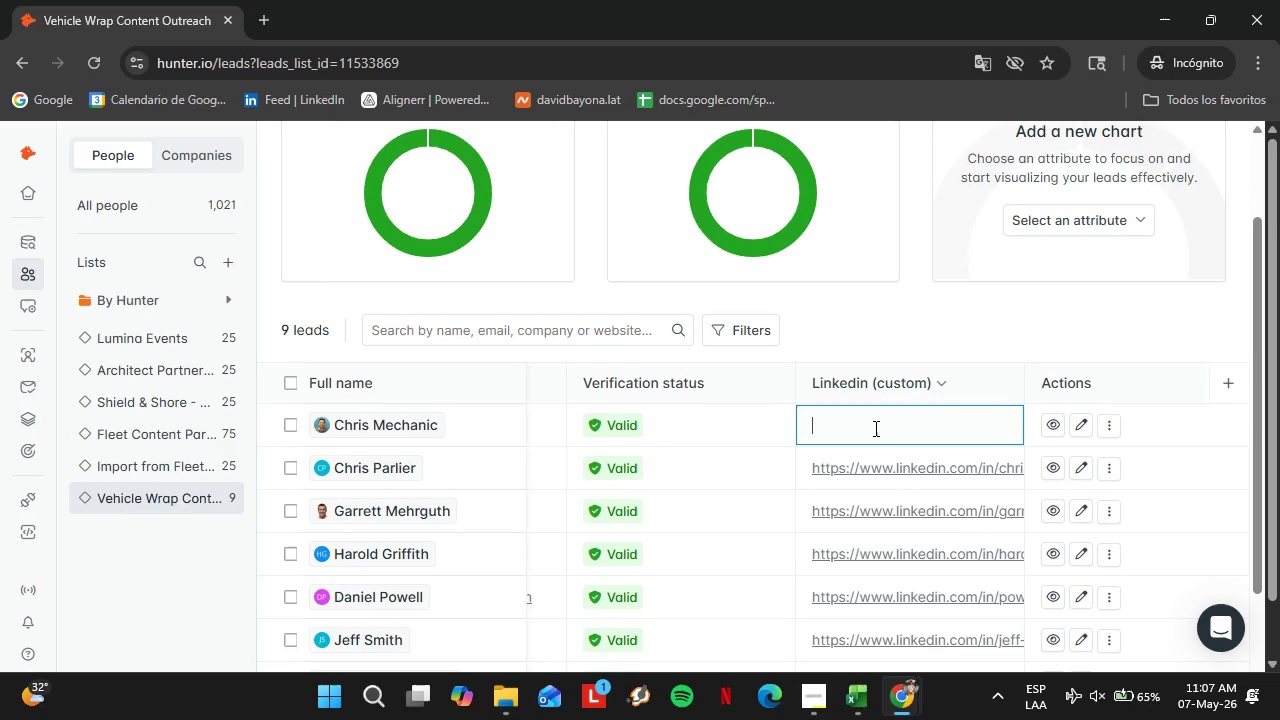 
triple_click([874, 428])
 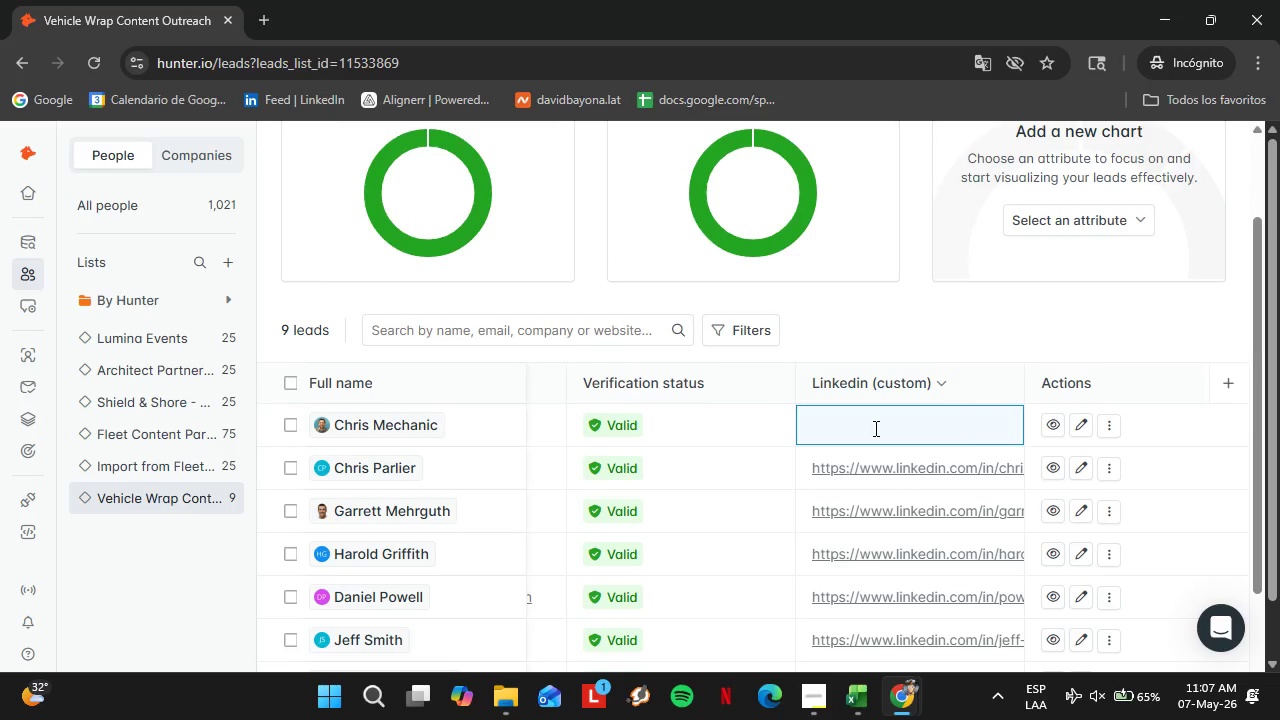 
key(Control+ControlLeft)
 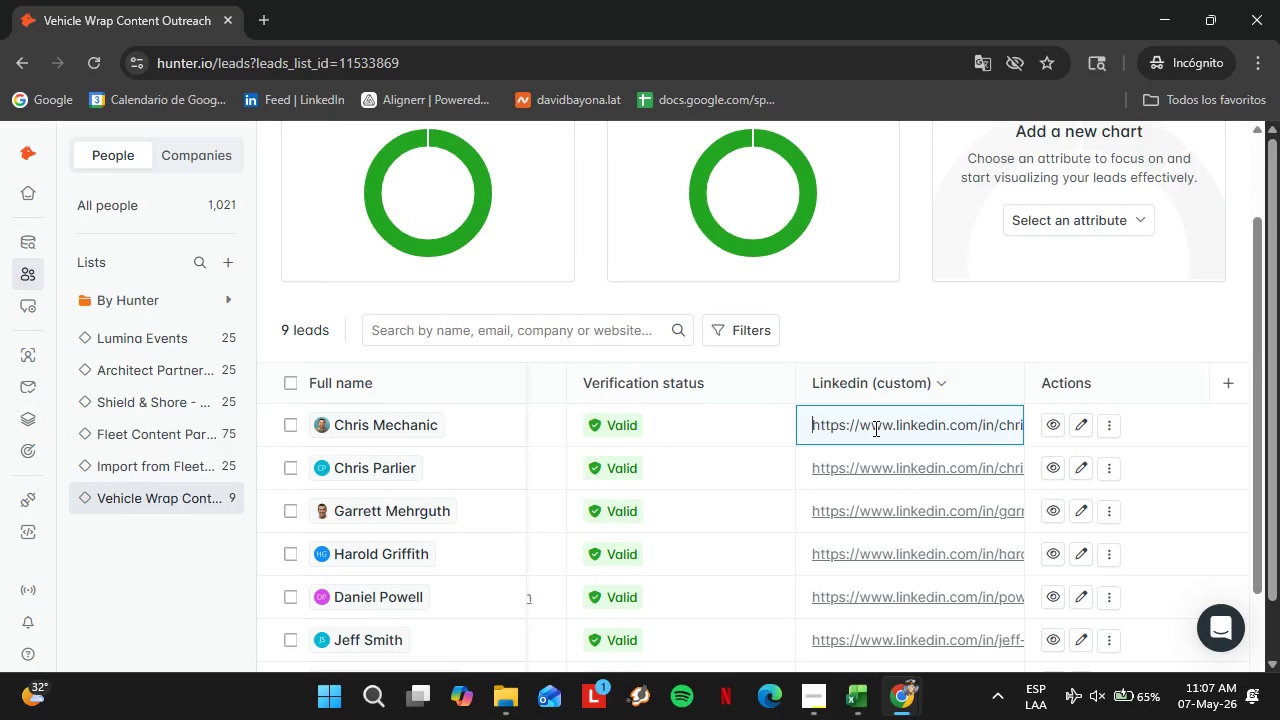 
key(Control+V)
 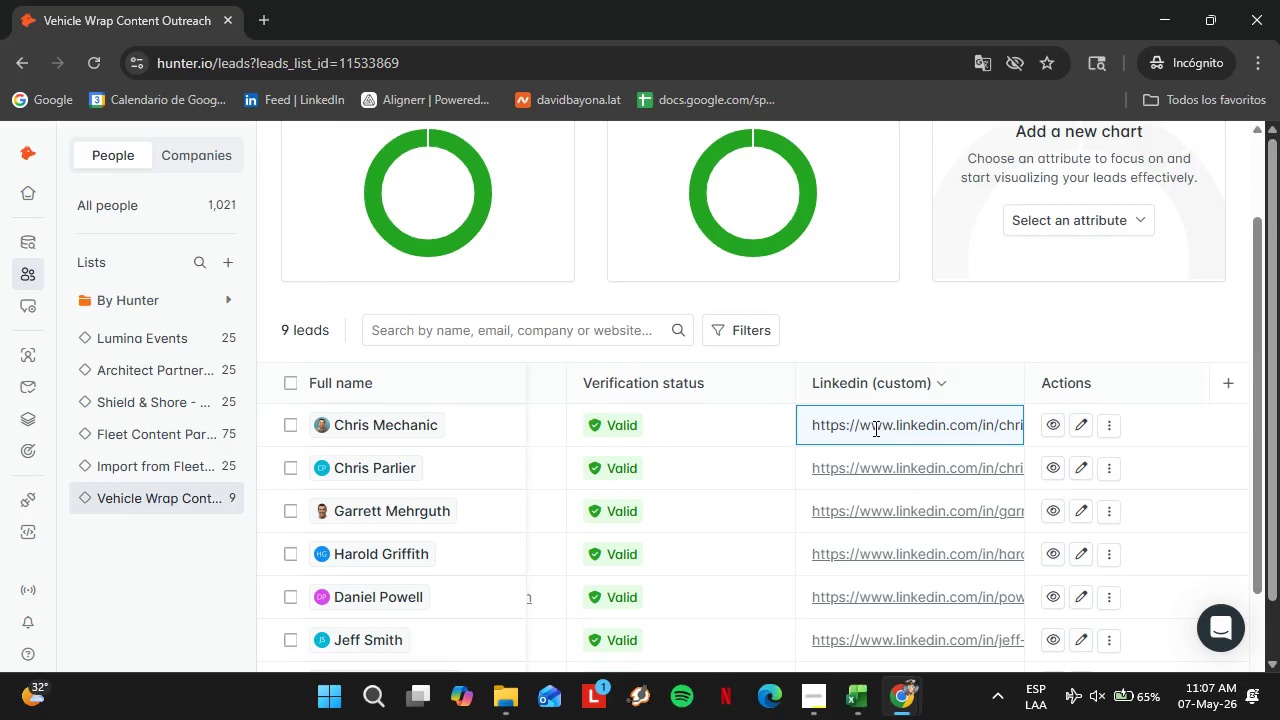 
key(Enter)
 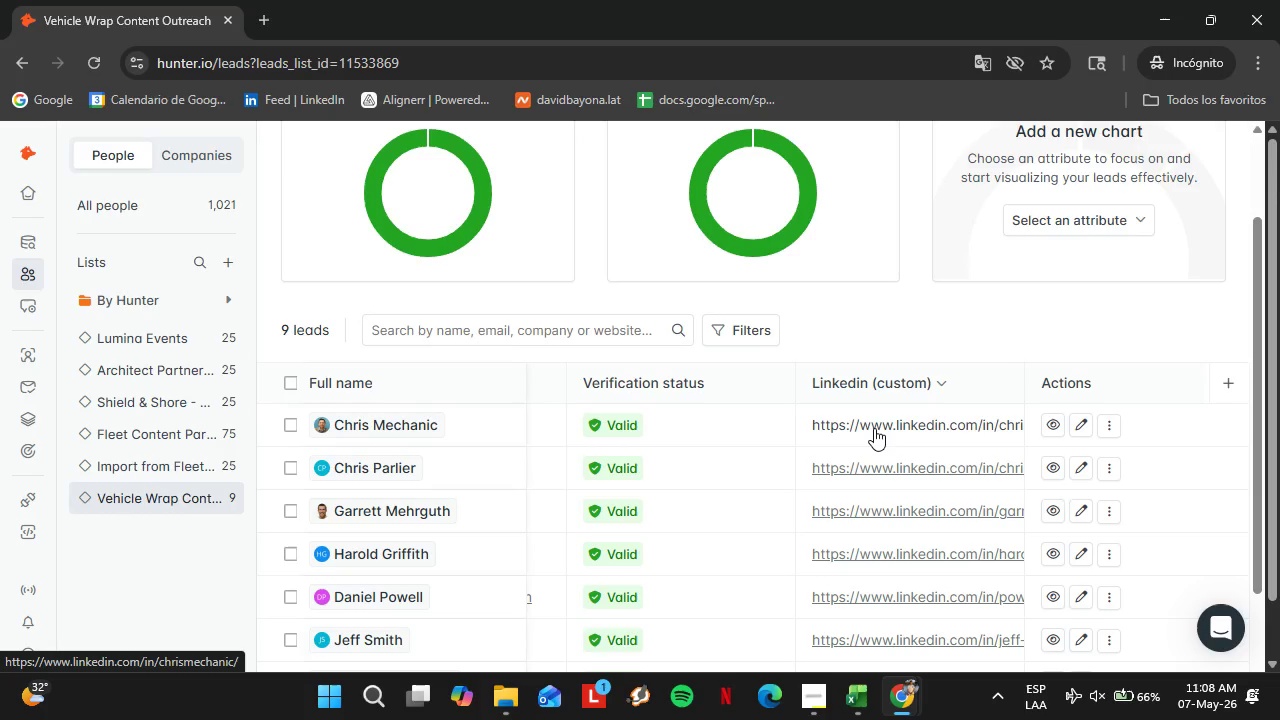 
wait(31.5)
 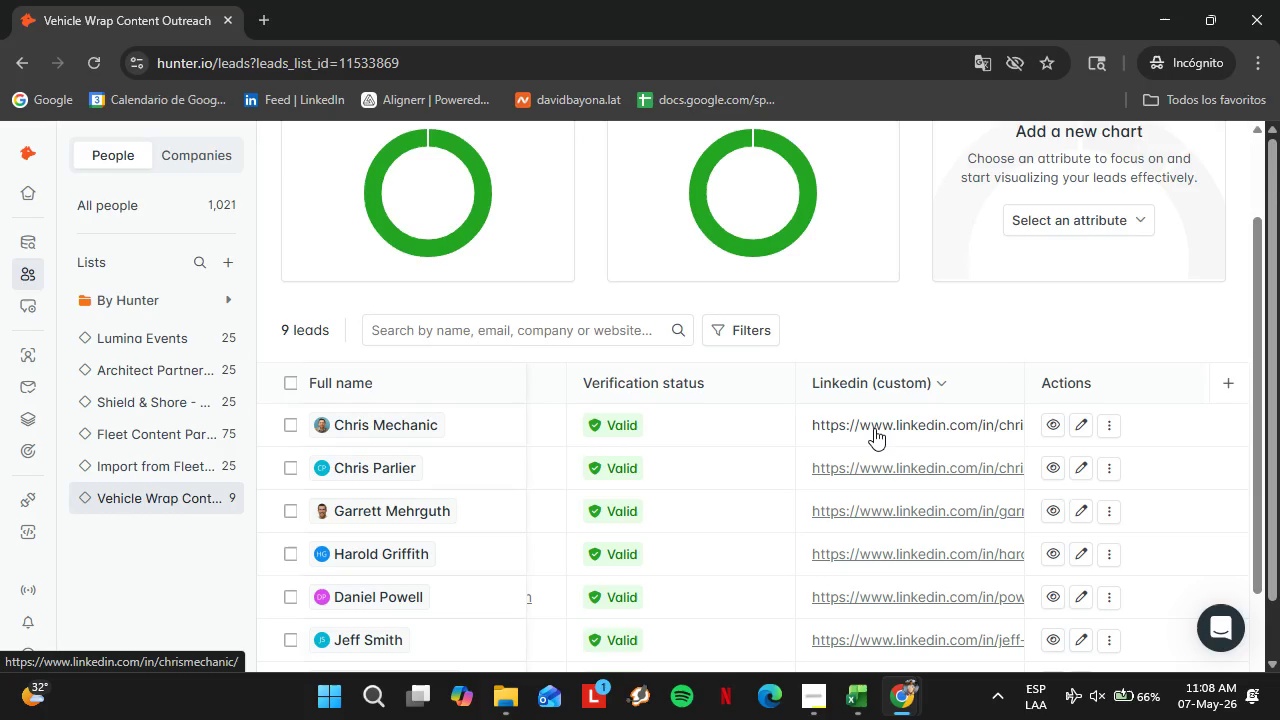 
left_click([53, 360])
 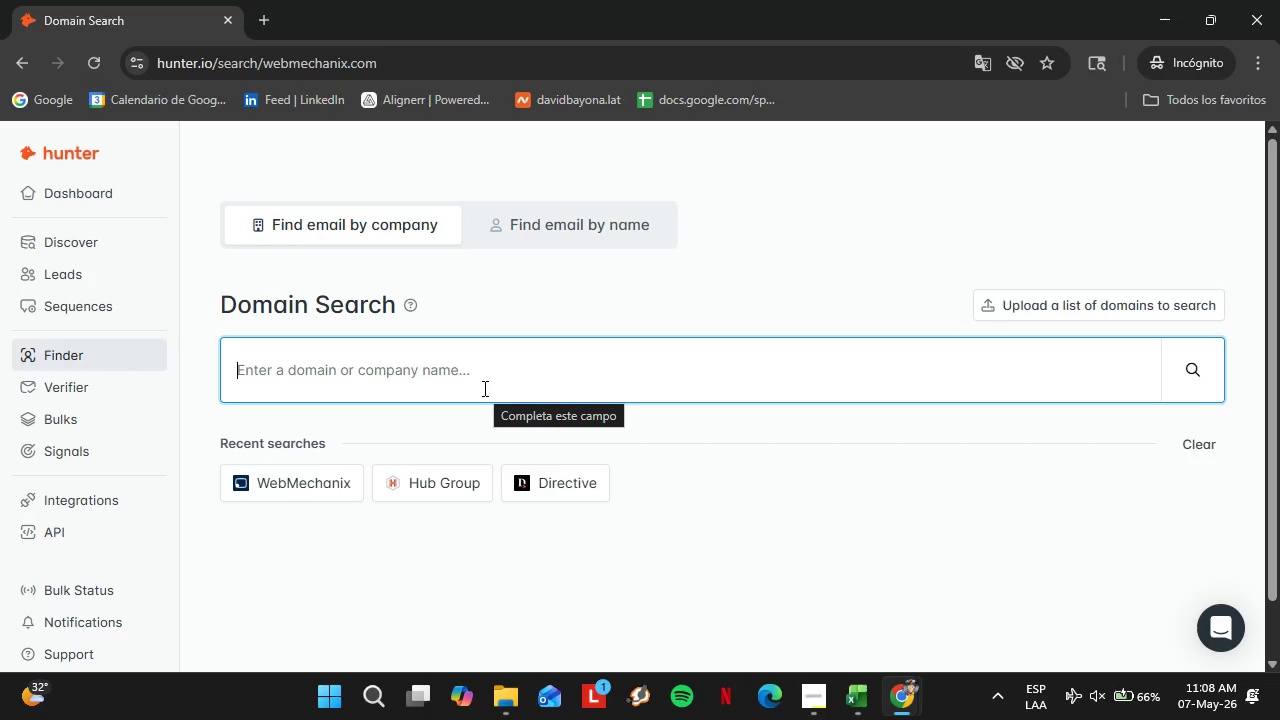 
wait(14.09)
 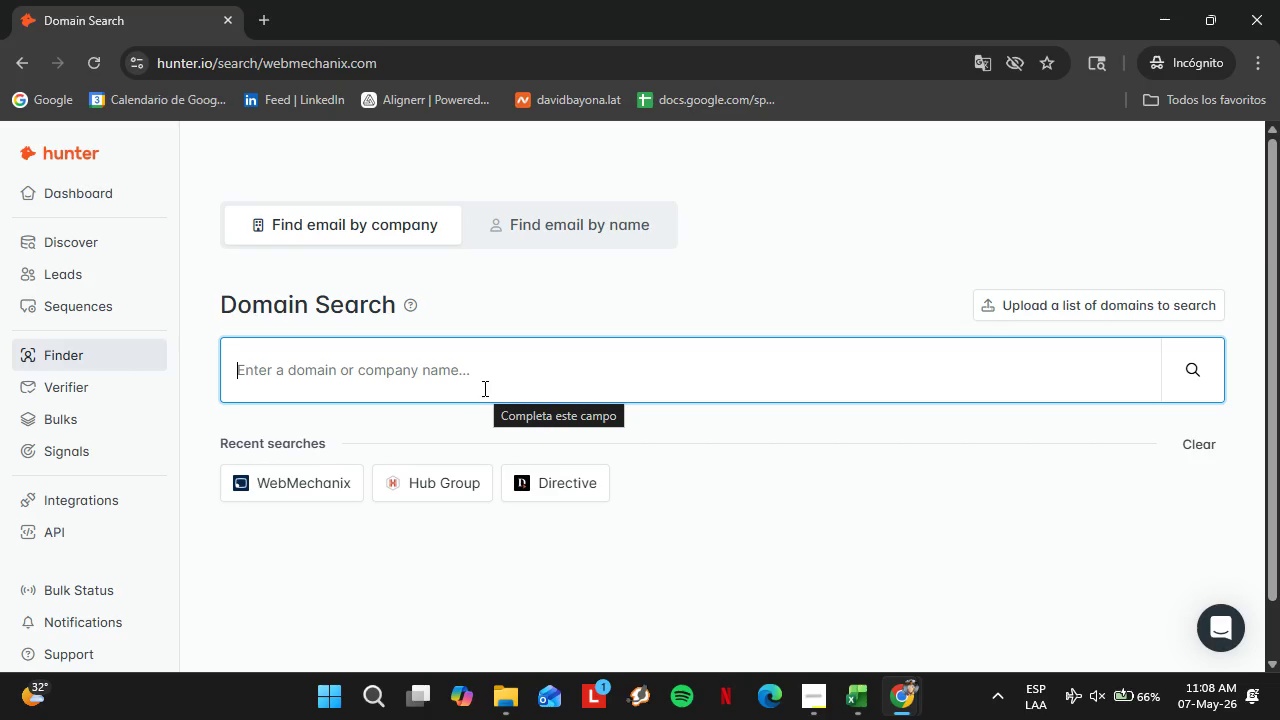 
mouse_move([449, 391])
 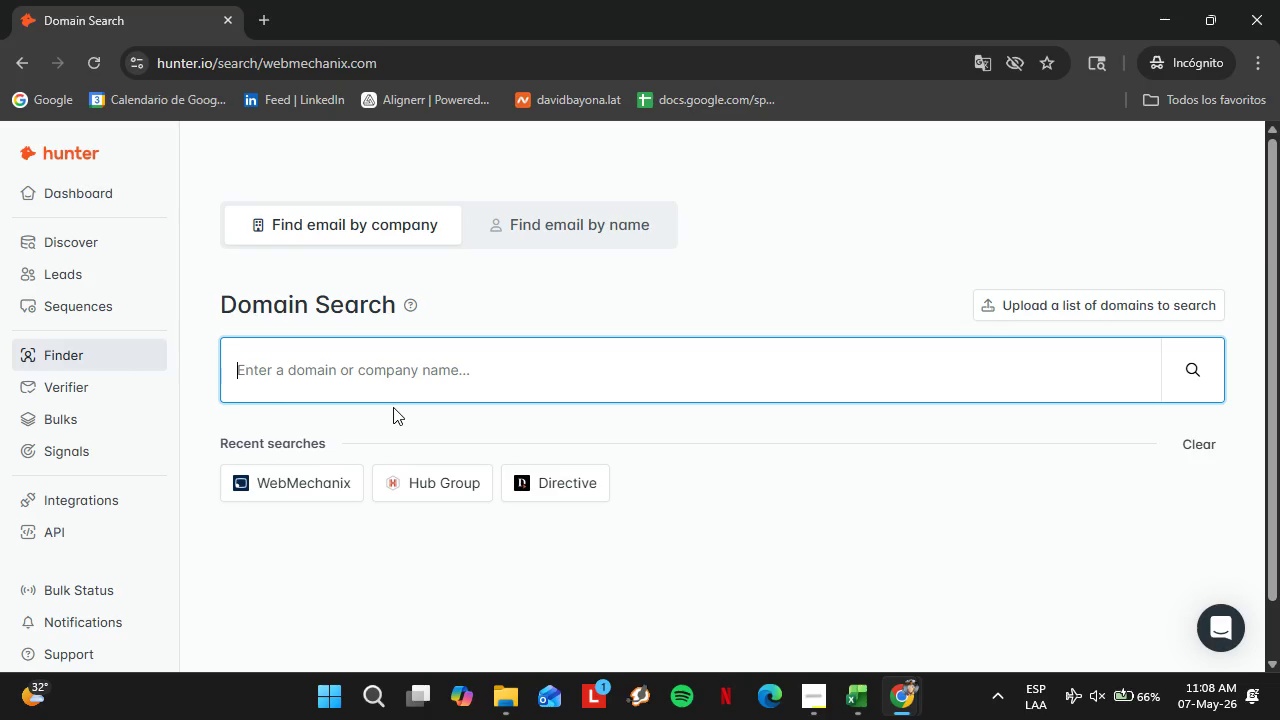 
wait(5.67)
 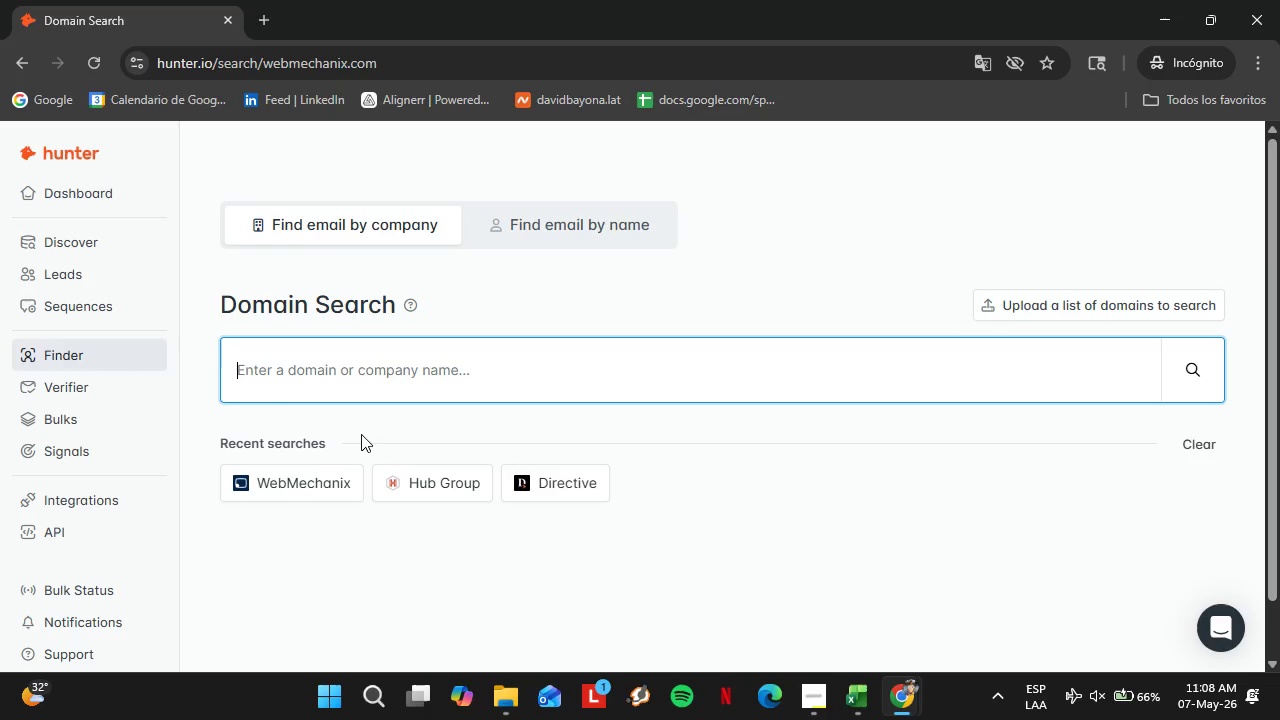 
type(universal-logistics)
 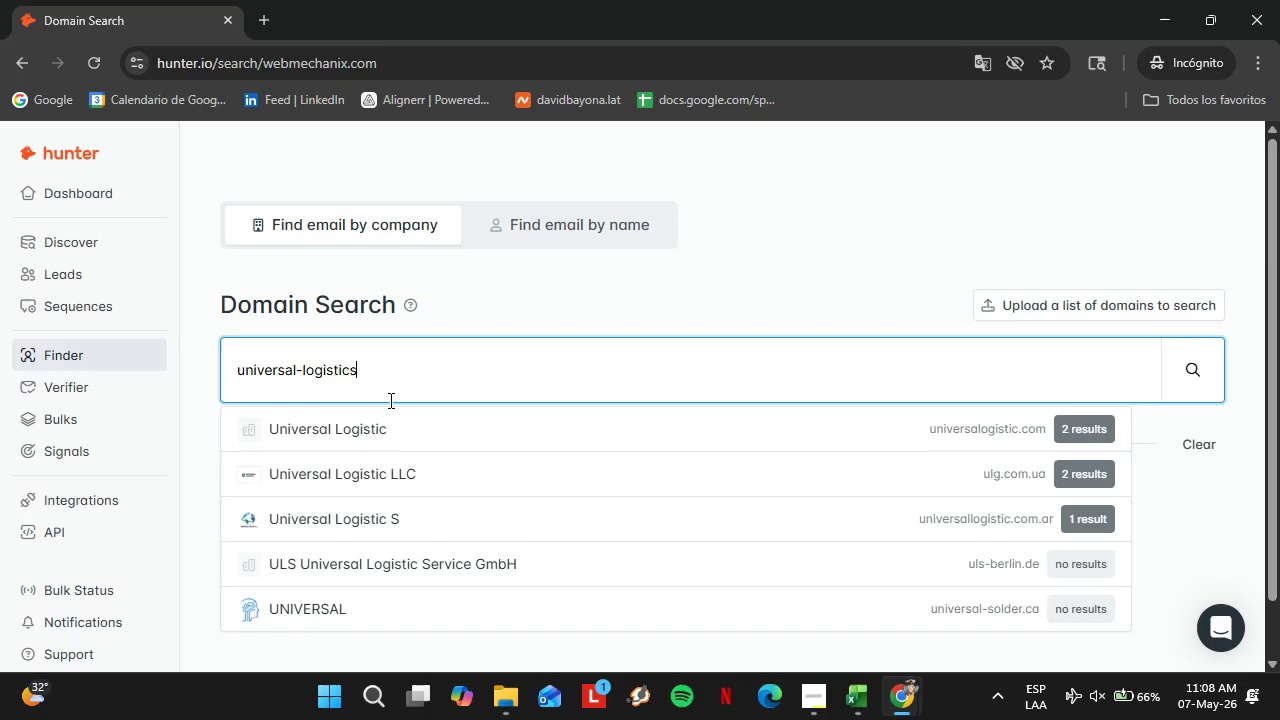 
type(.com)
 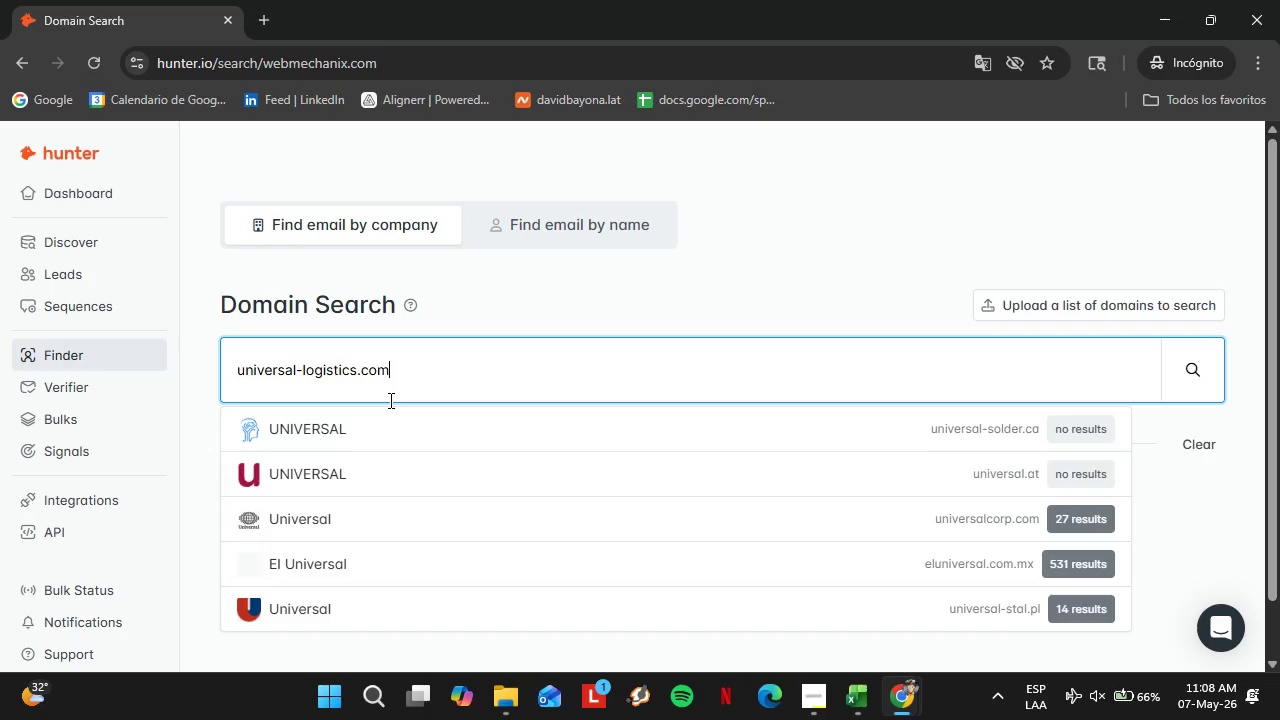 
key(Enter)
 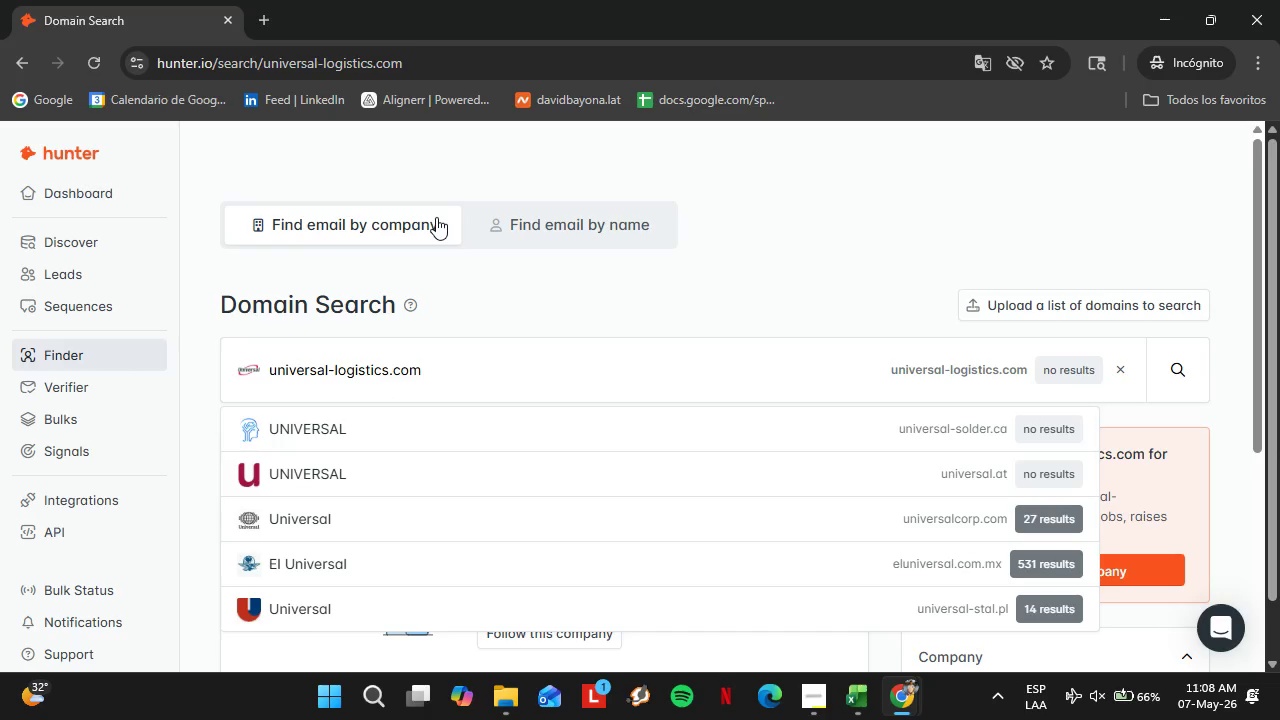 
double_click([470, 371])
 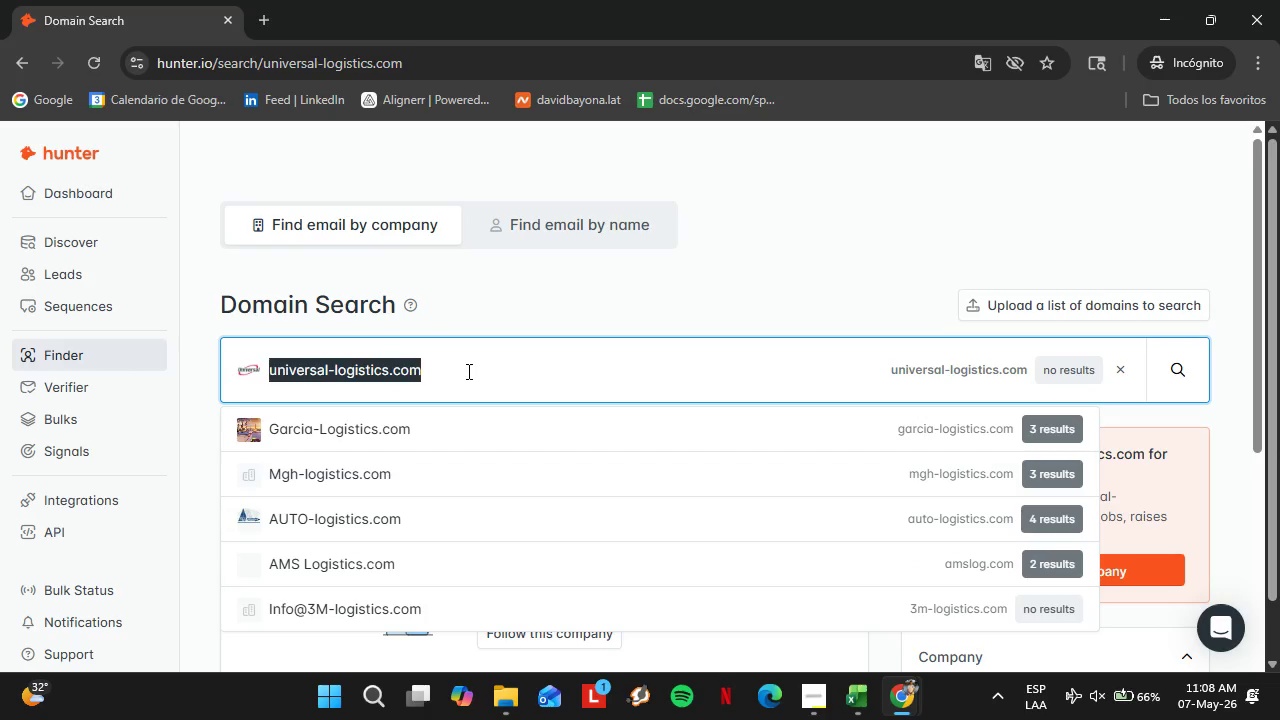 
triple_click([467, 371])
 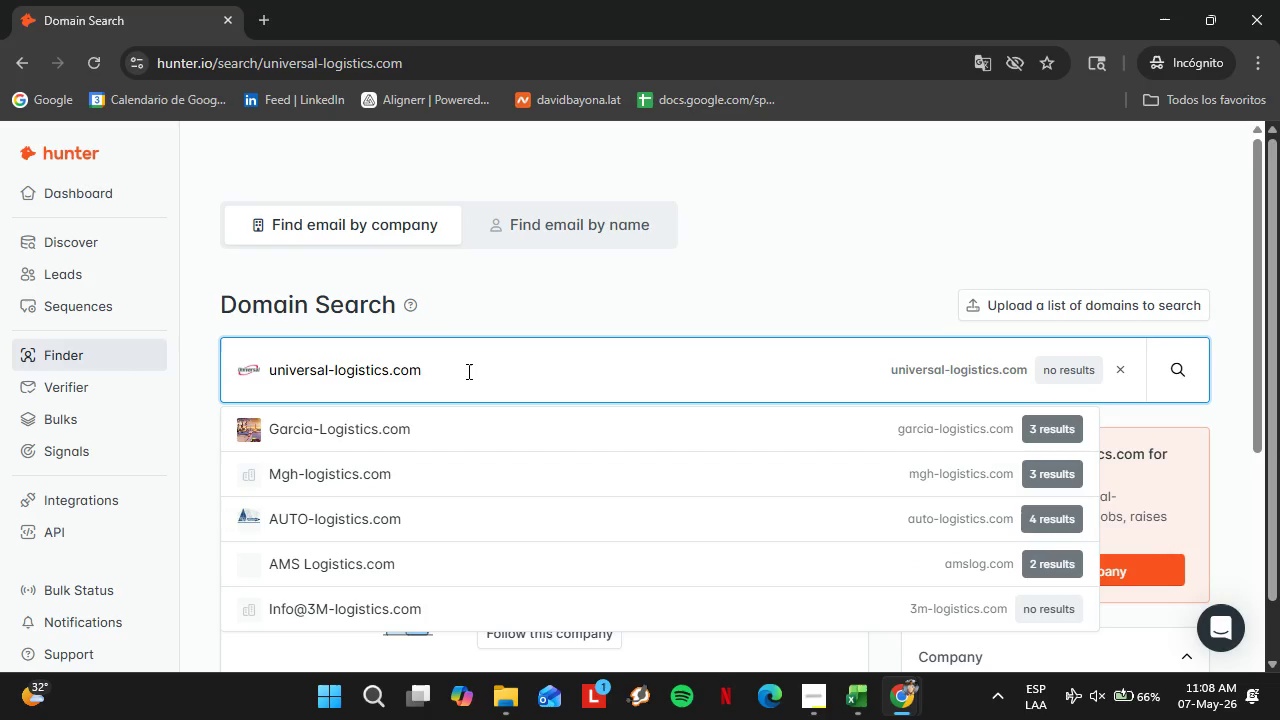 
double_click([467, 371])
 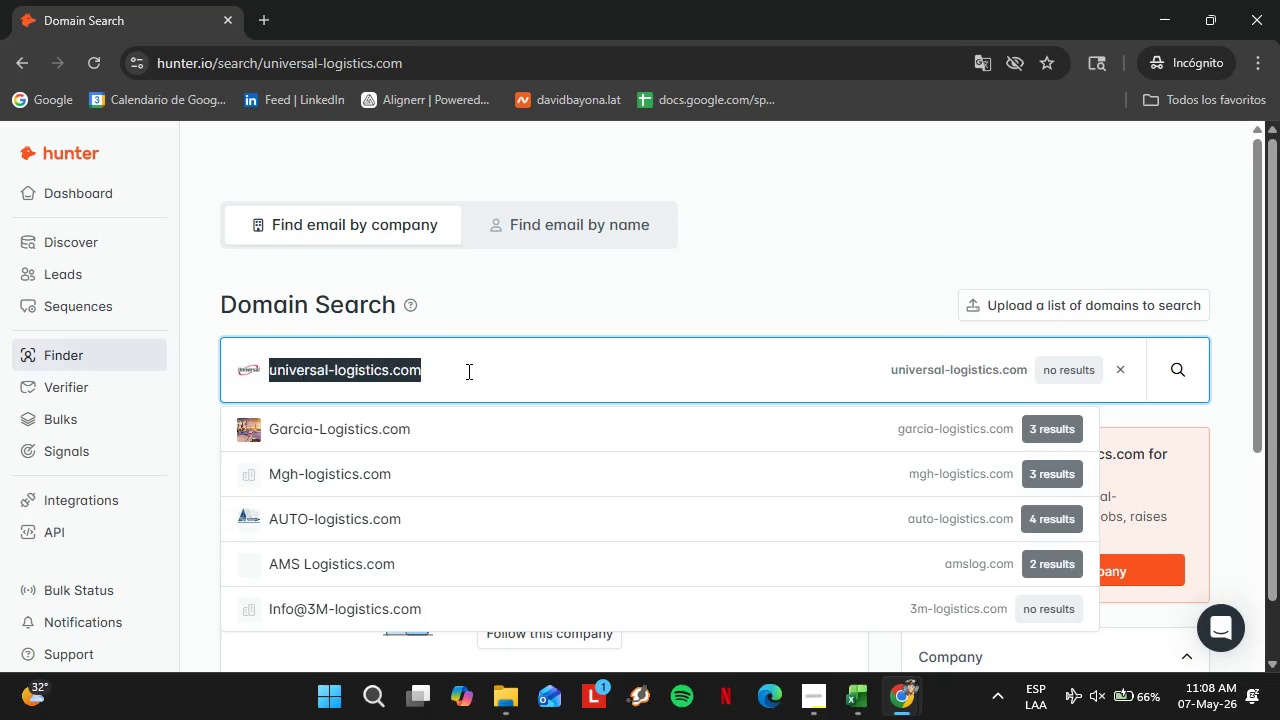 
triple_click([467, 371])
 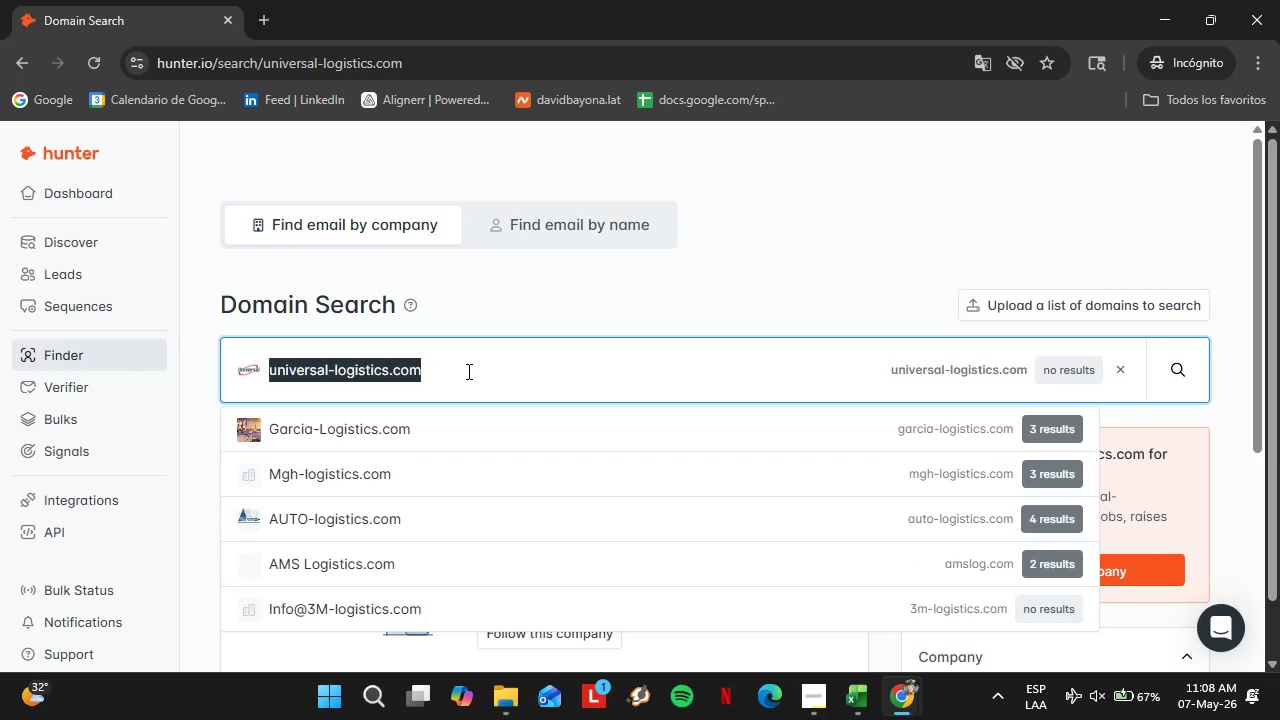 
triple_click([467, 371])
 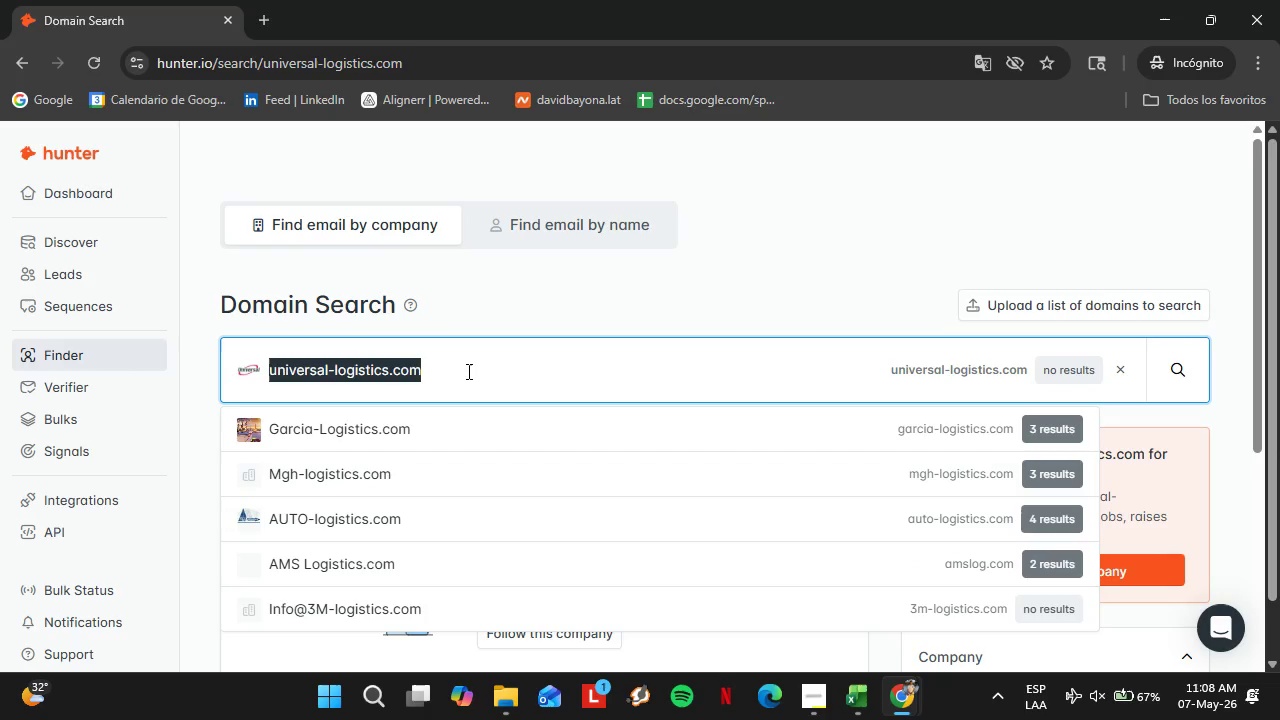 
type(pgttrucj)
key(Backspace)
type(kin)
key(Backspace)
 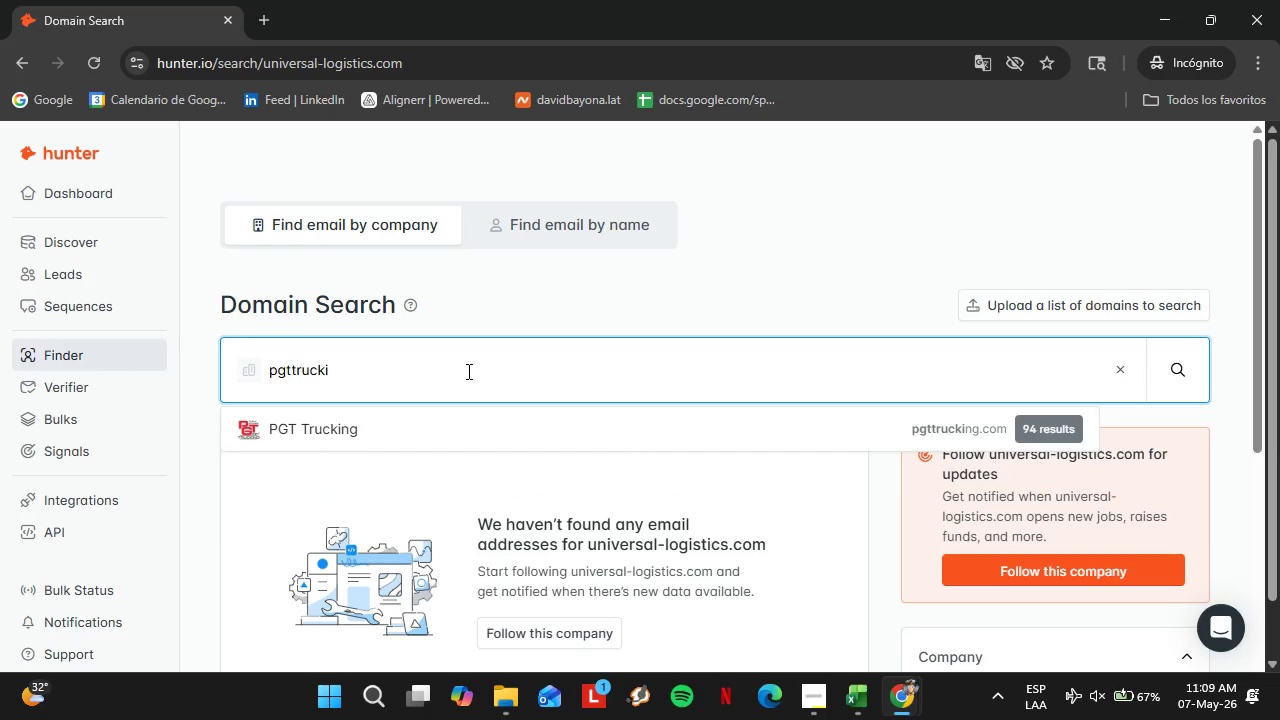 
key(ArrowDown)
 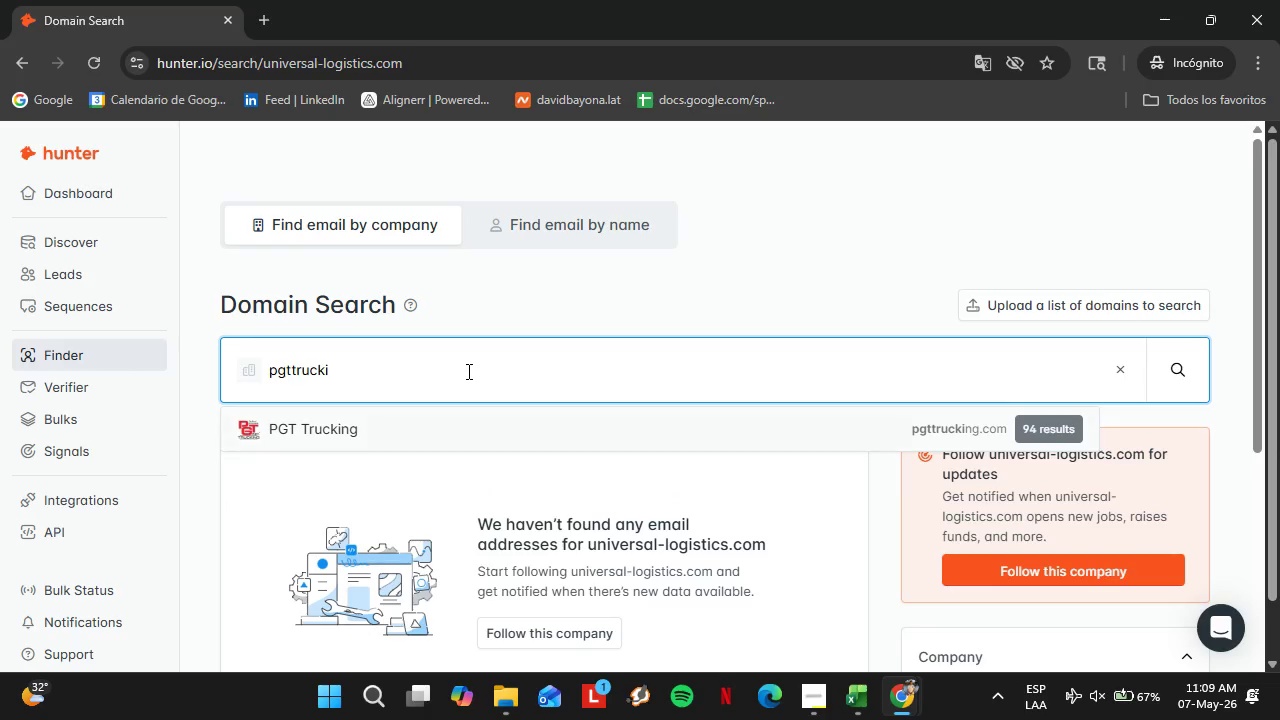 
key(Enter)
 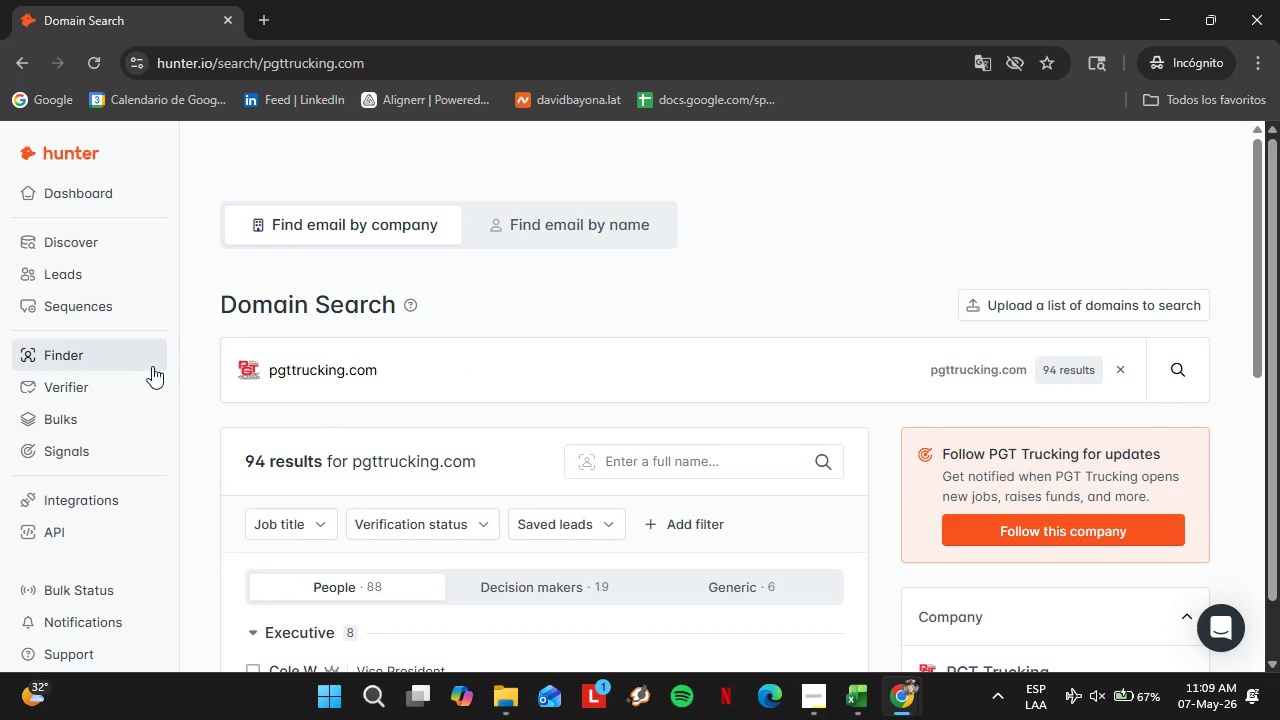 
scroll: coordinate [328, 399], scroll_direction: down, amount: 4.0
 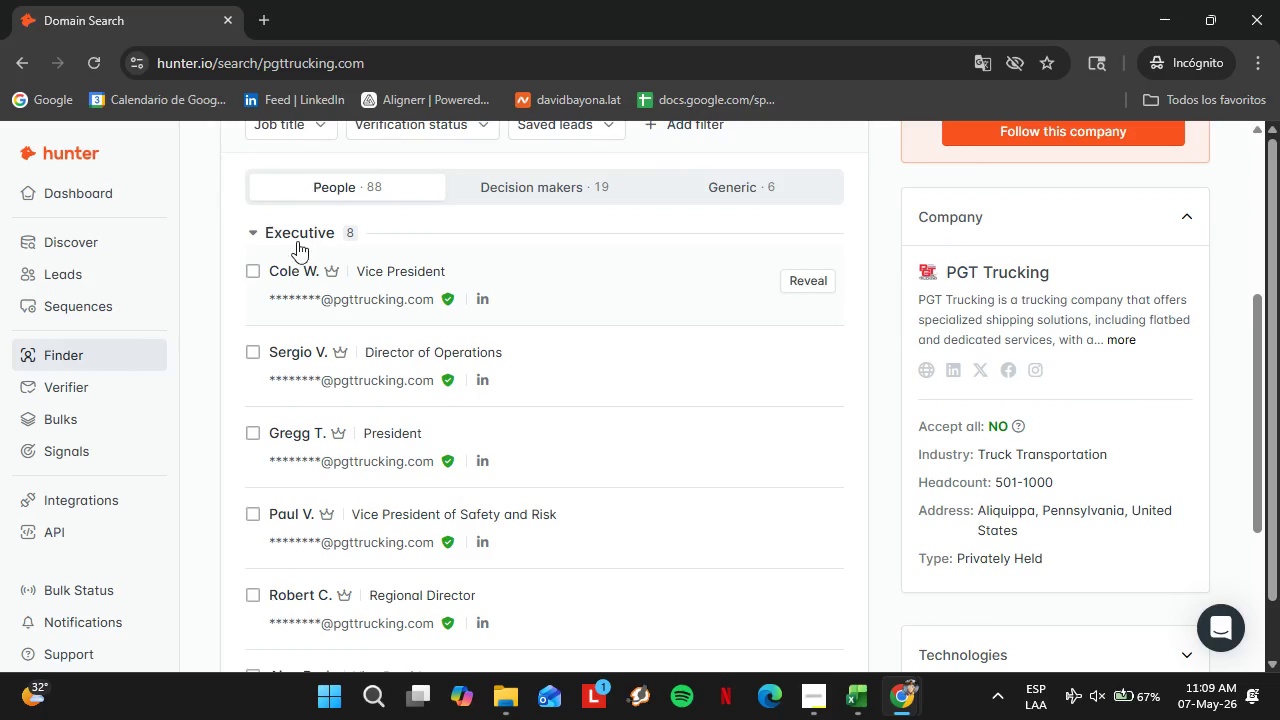 
left_click([293, 238])
 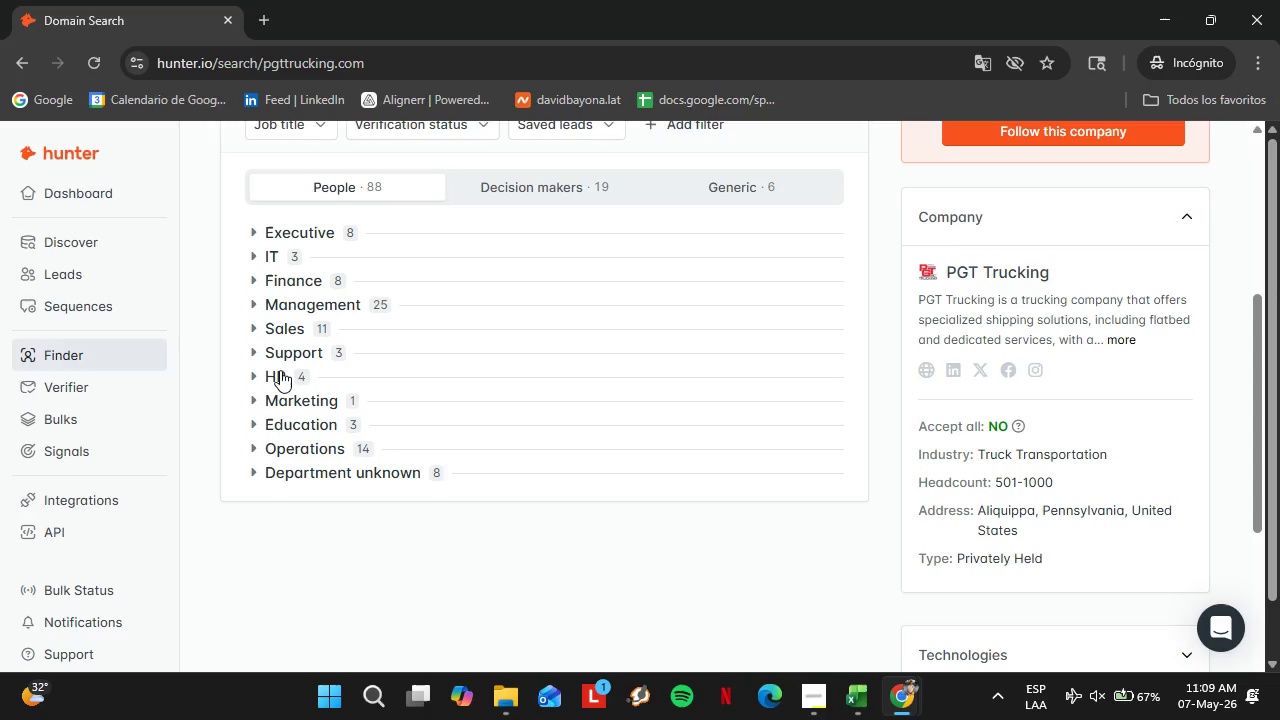 
left_click([277, 371])
 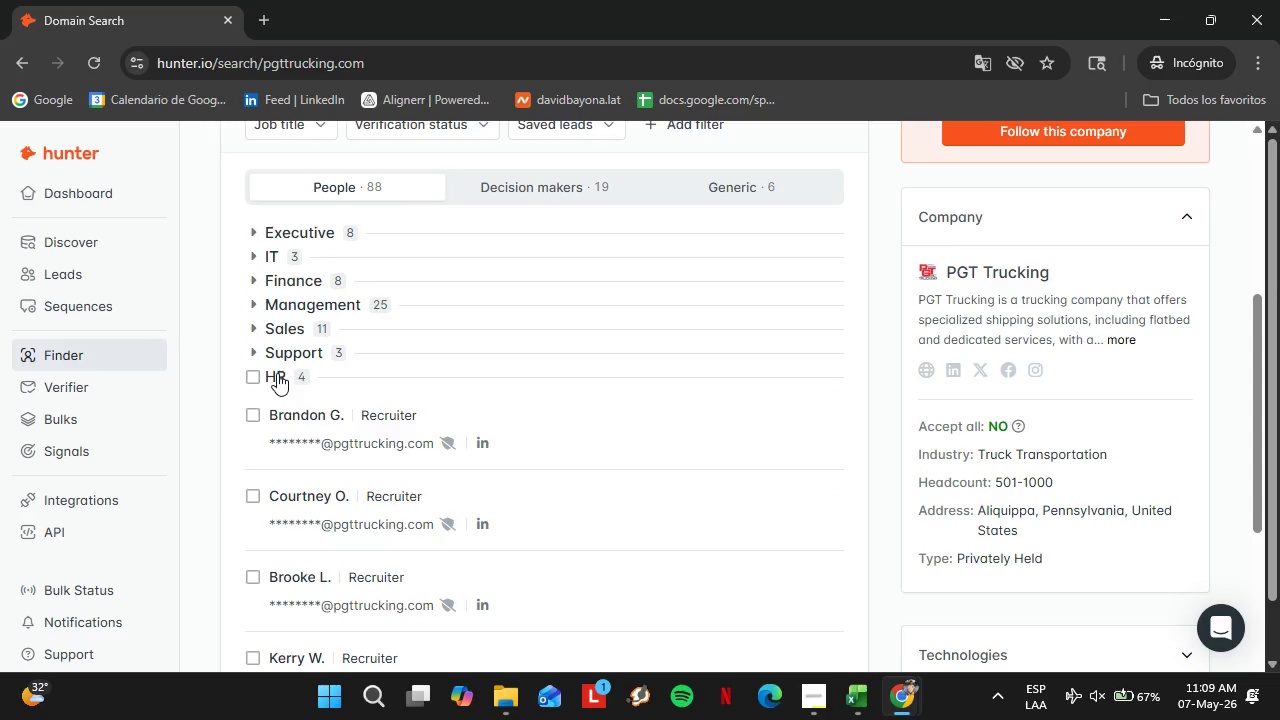 
left_click([277, 373])
 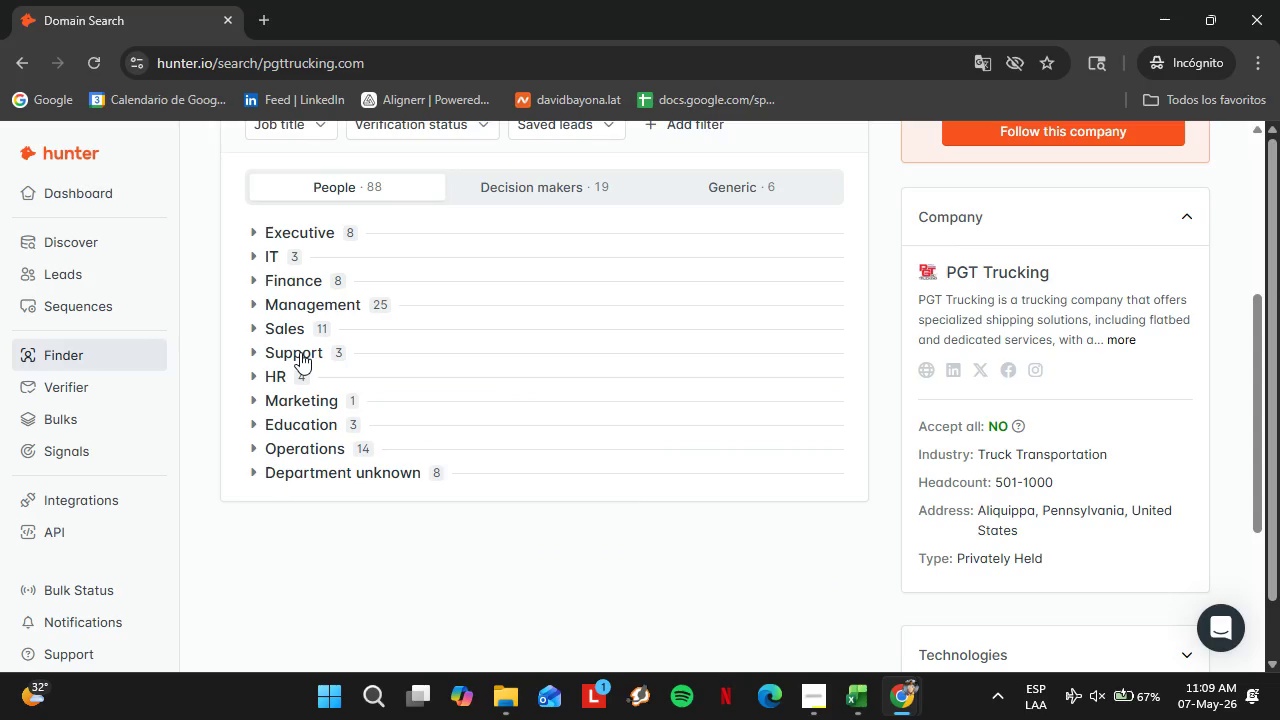 
left_click([300, 352])
 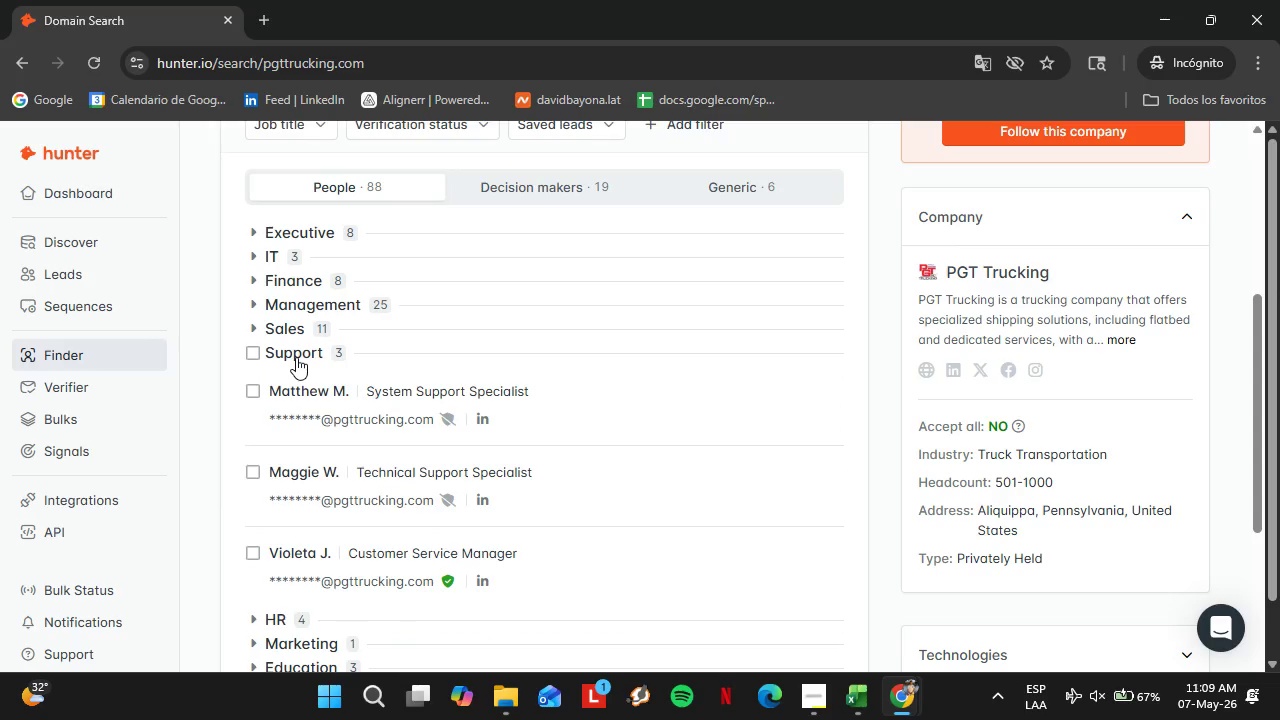 
left_click([296, 357])
 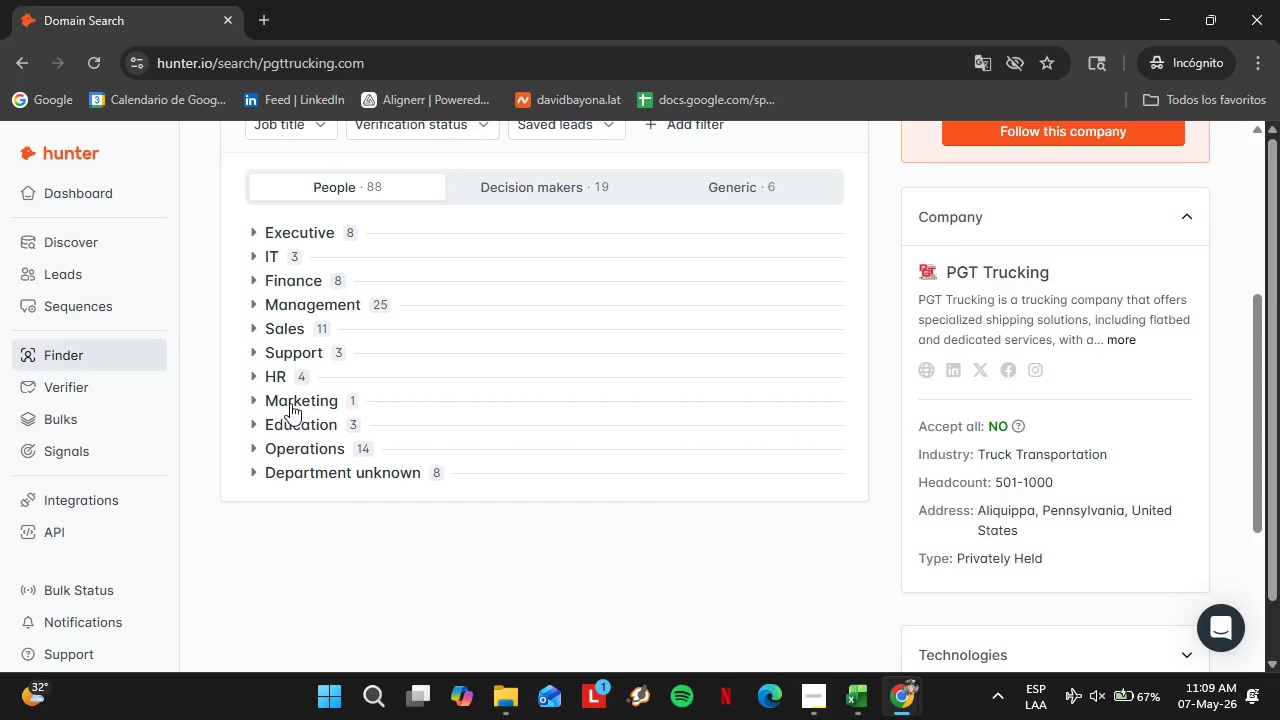 
left_click([291, 398])
 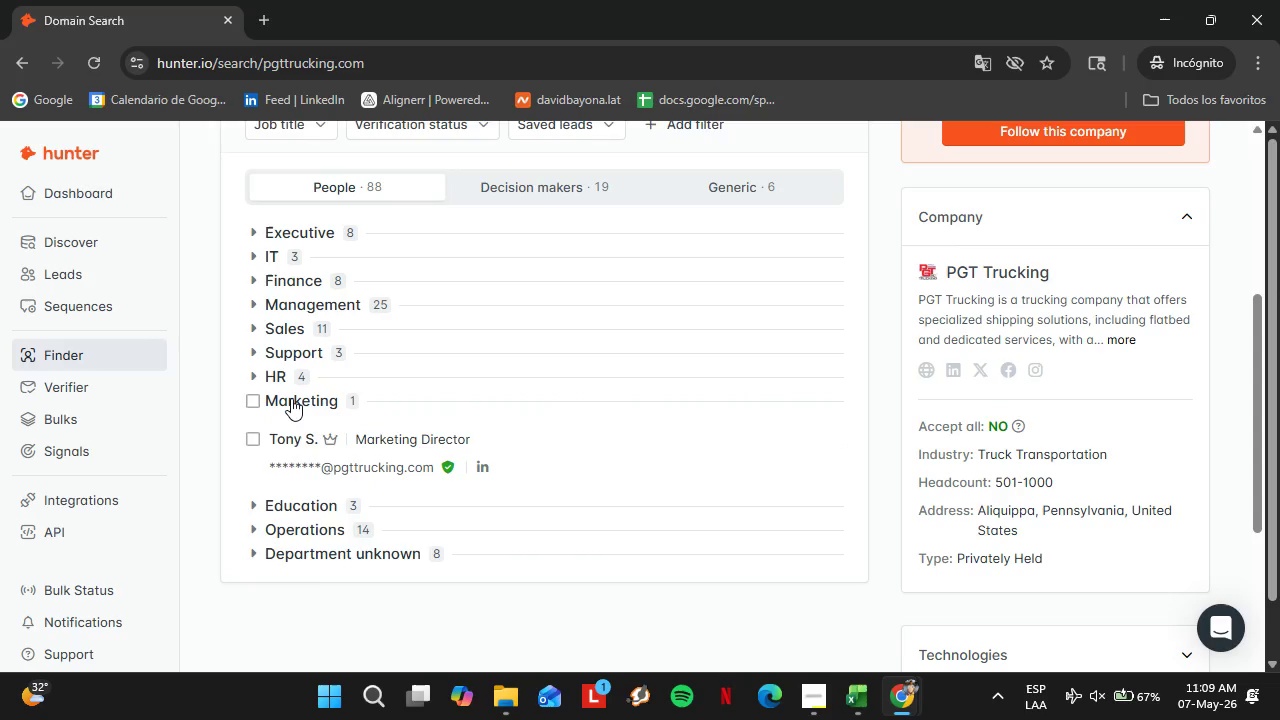 
left_click([291, 398])
 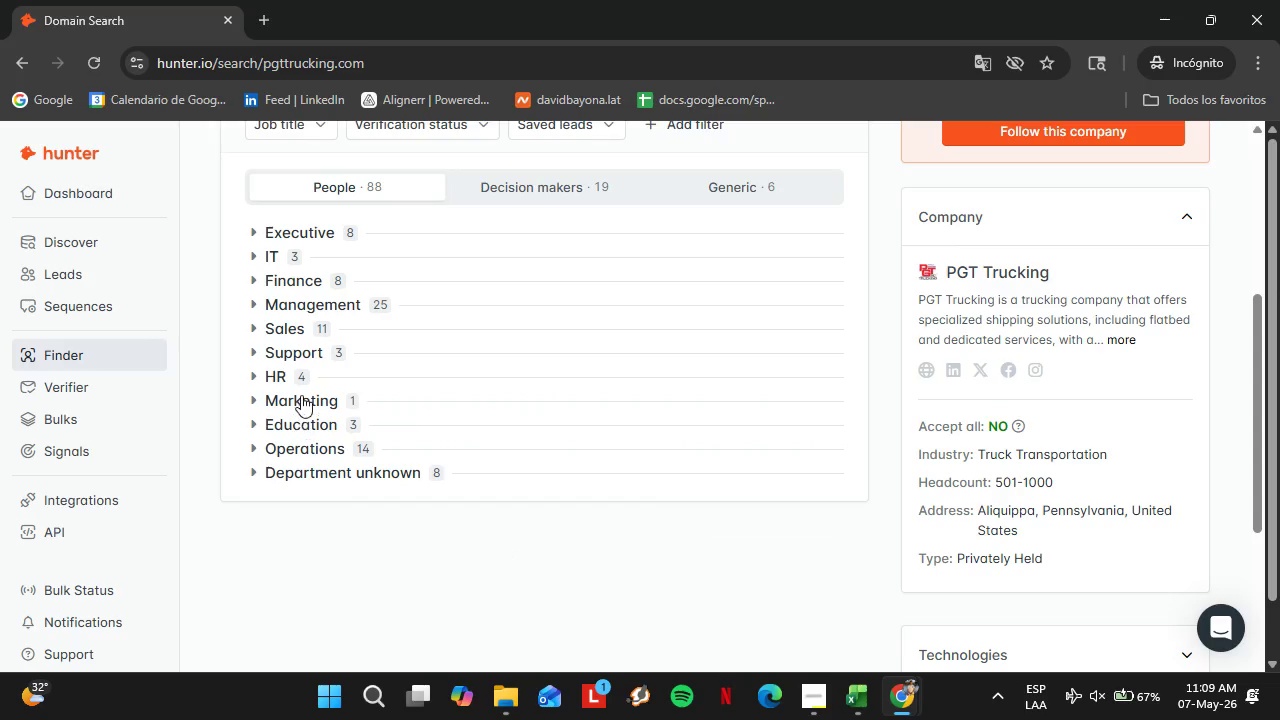 
left_click([301, 395])
 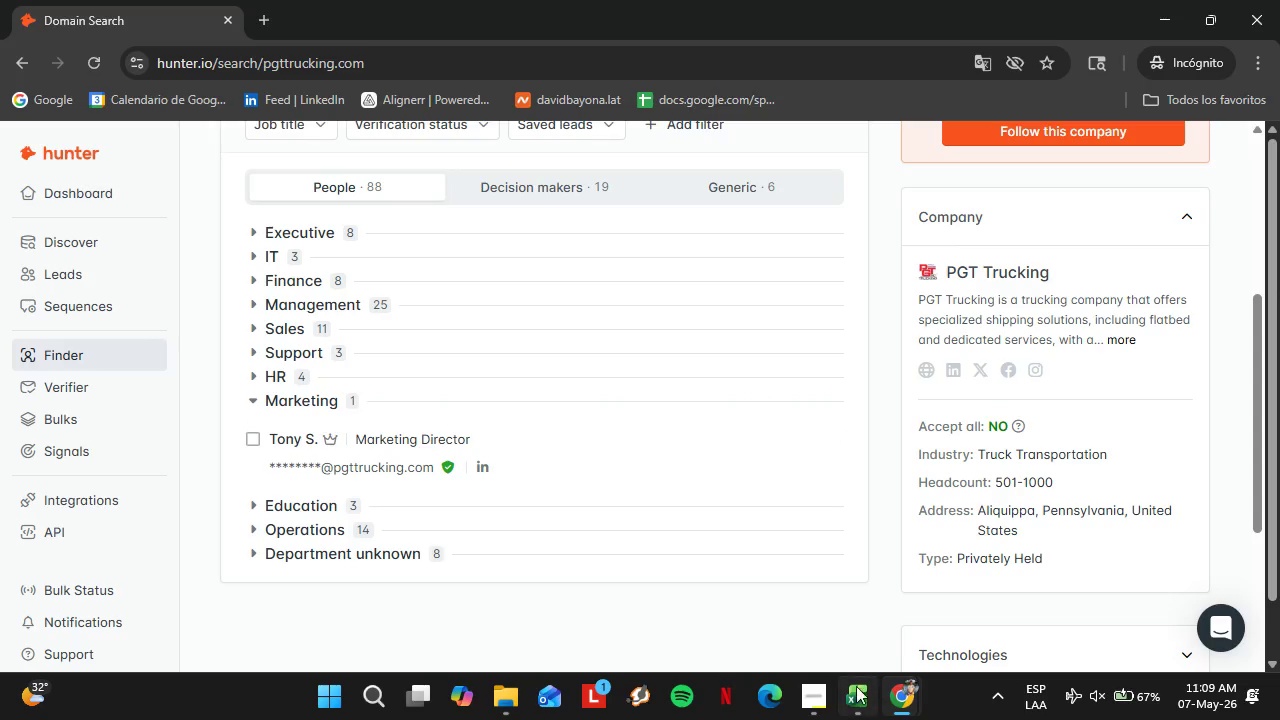 
left_click([854, 695])
 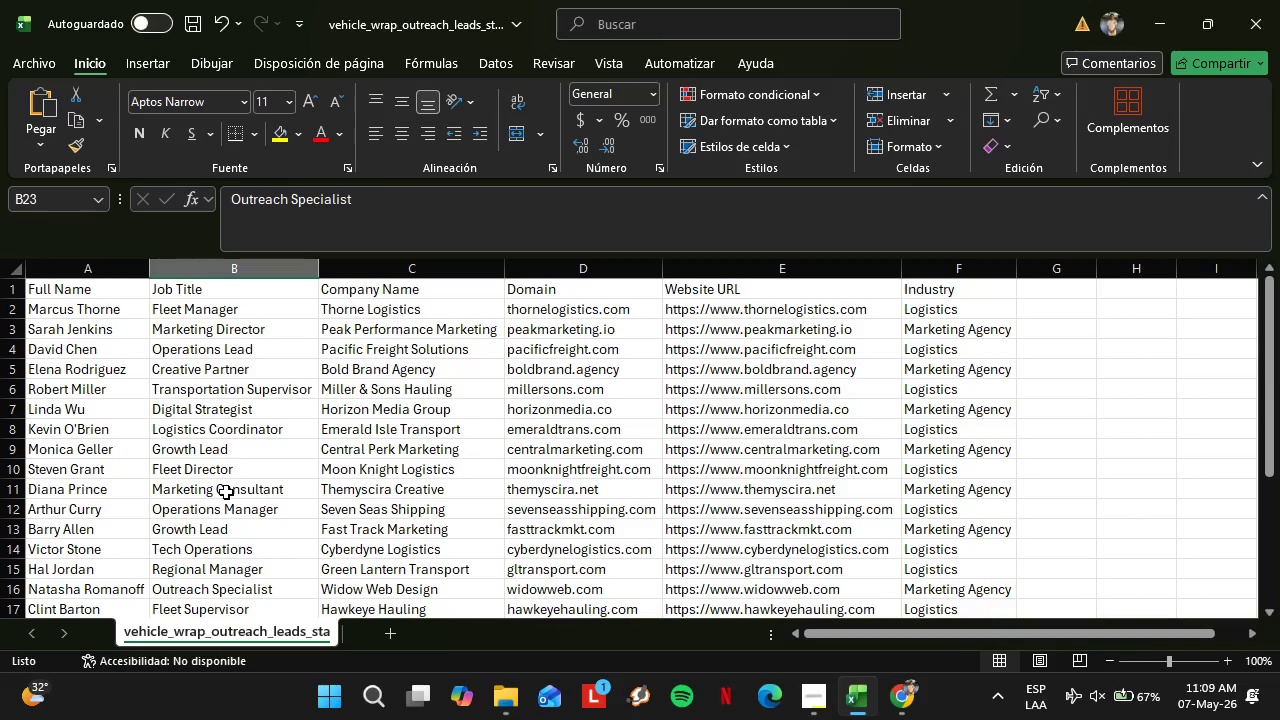 
scroll: coordinate [226, 492], scroll_direction: up, amount: 1.0
 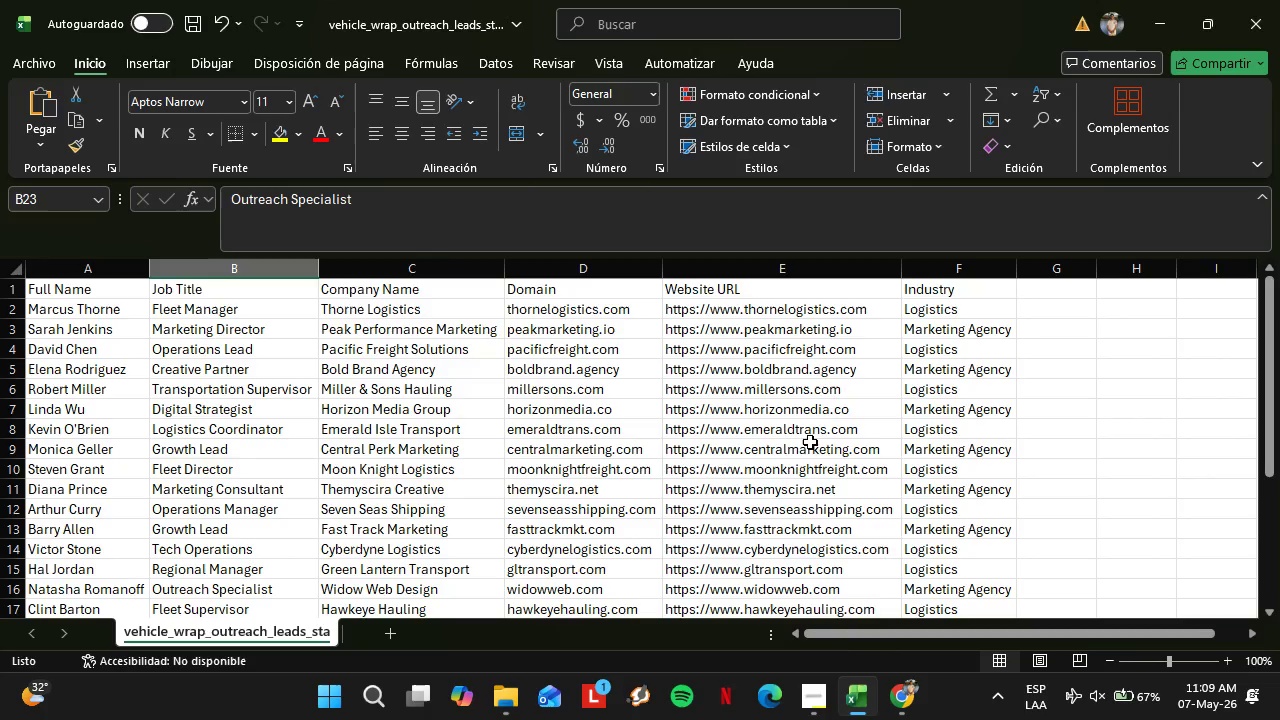 
left_click([897, 692])
 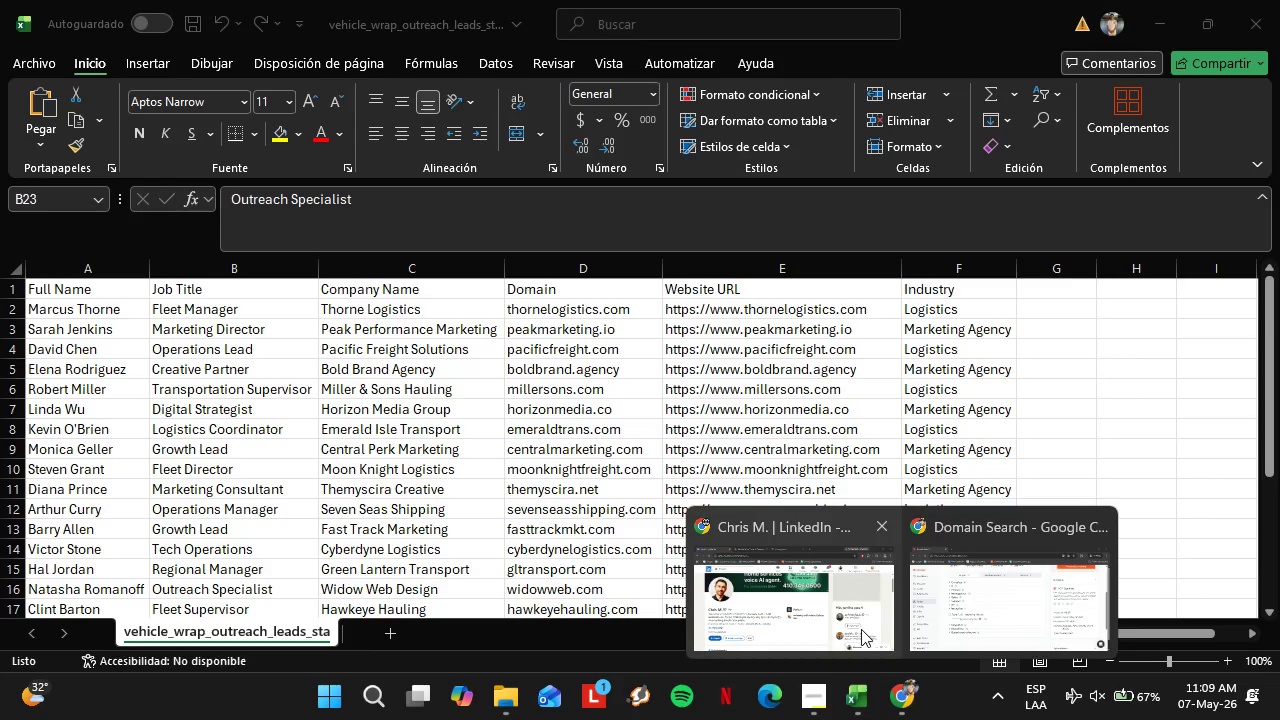 
left_click([861, 629])
 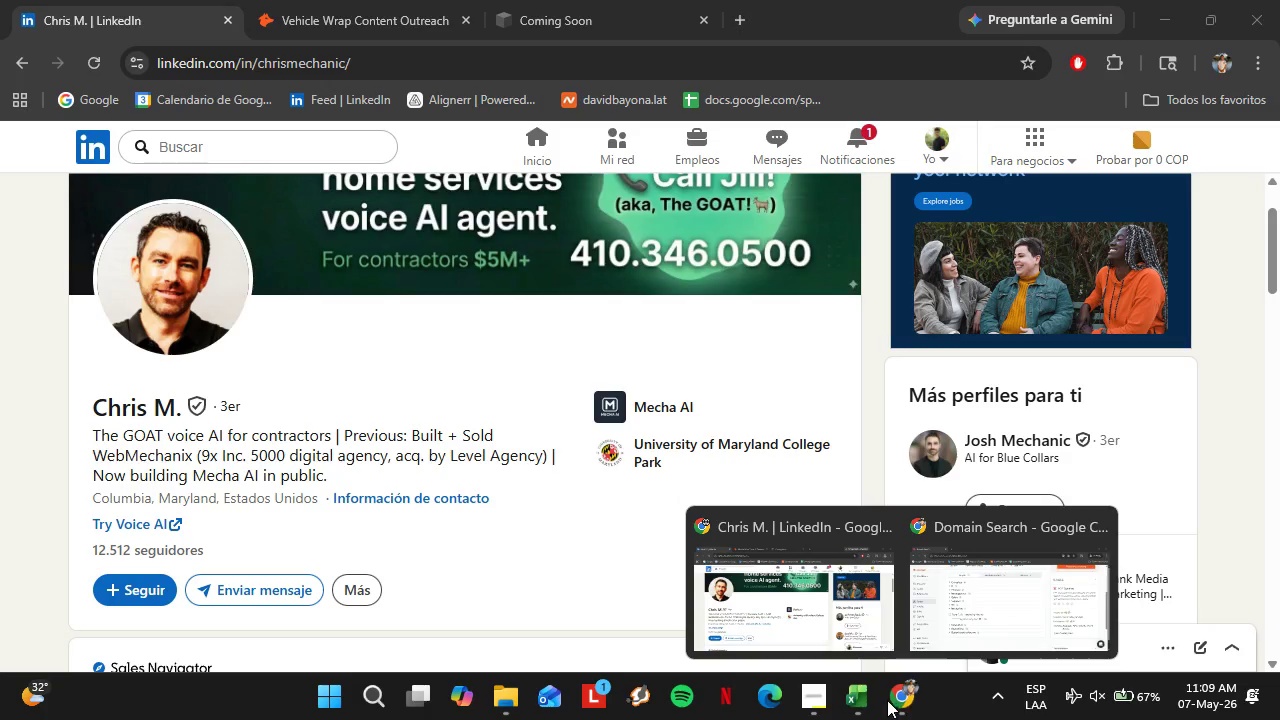 
left_click_drag(start_coordinate=[1017, 569], to_coordinate=[1017, 575])
 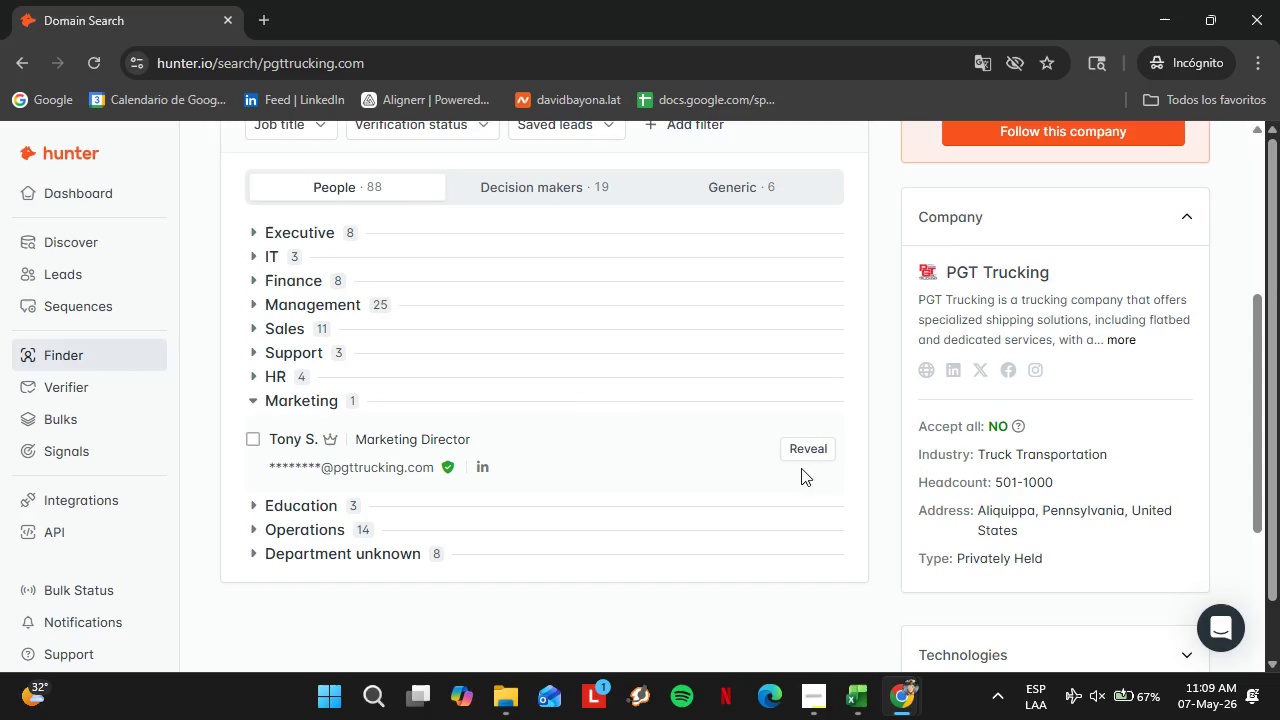 
left_click([809, 447])
 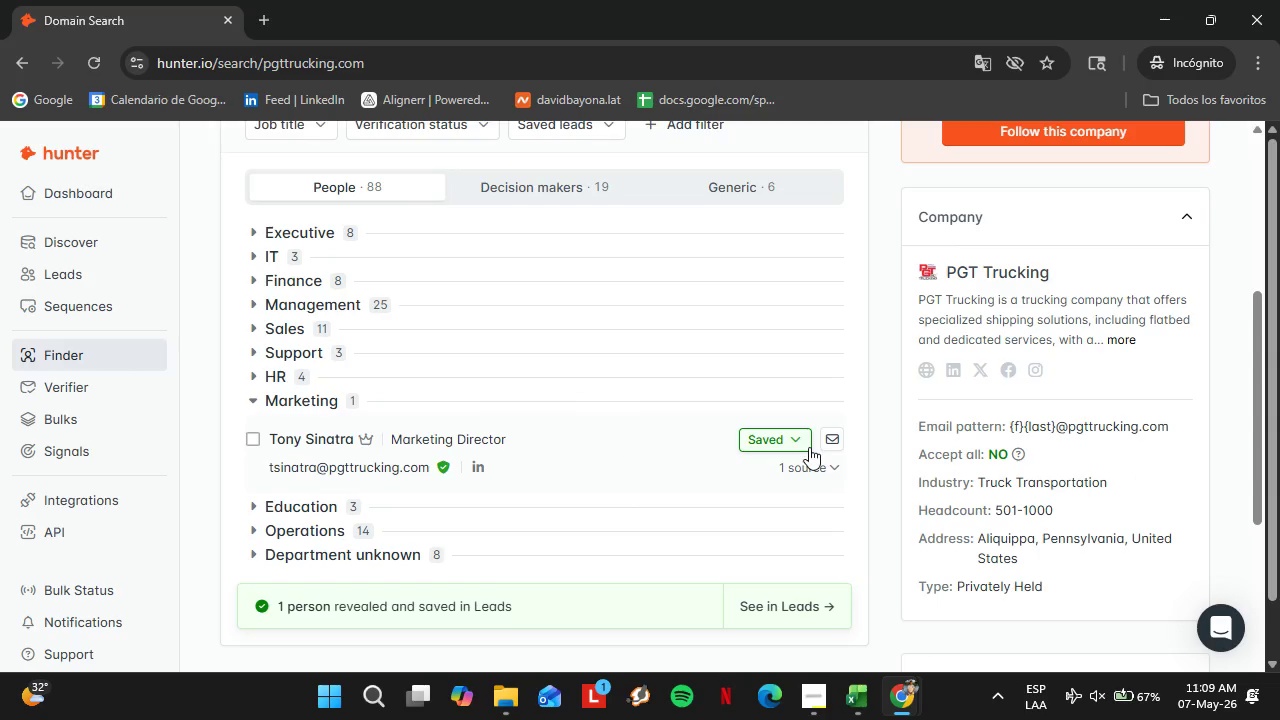 
wait(5.19)
 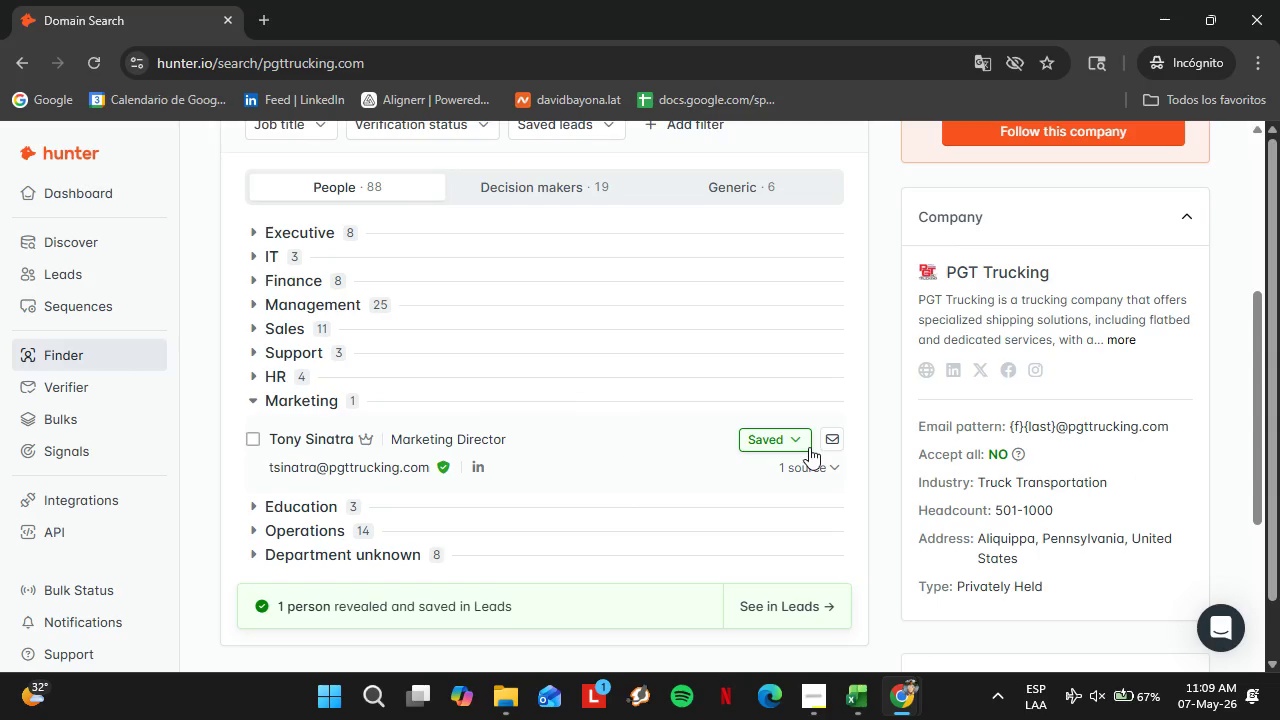 
double_click([760, 451])
 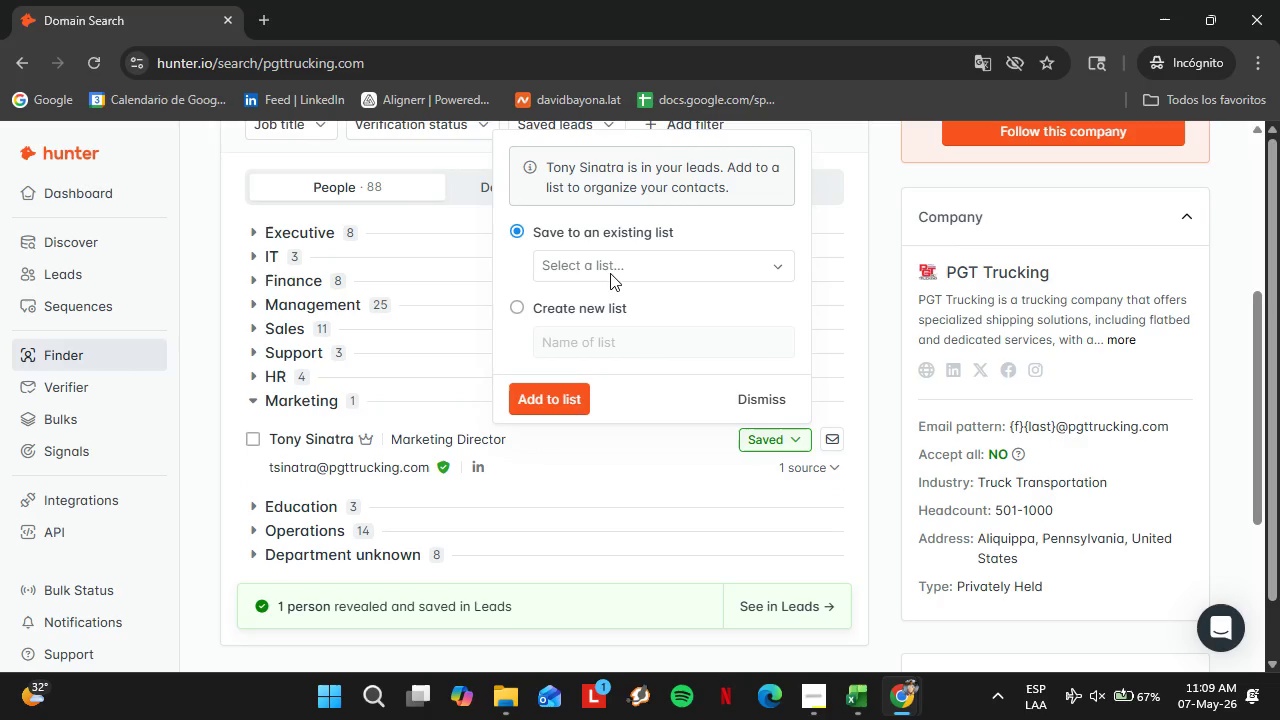 
left_click([610, 273])
 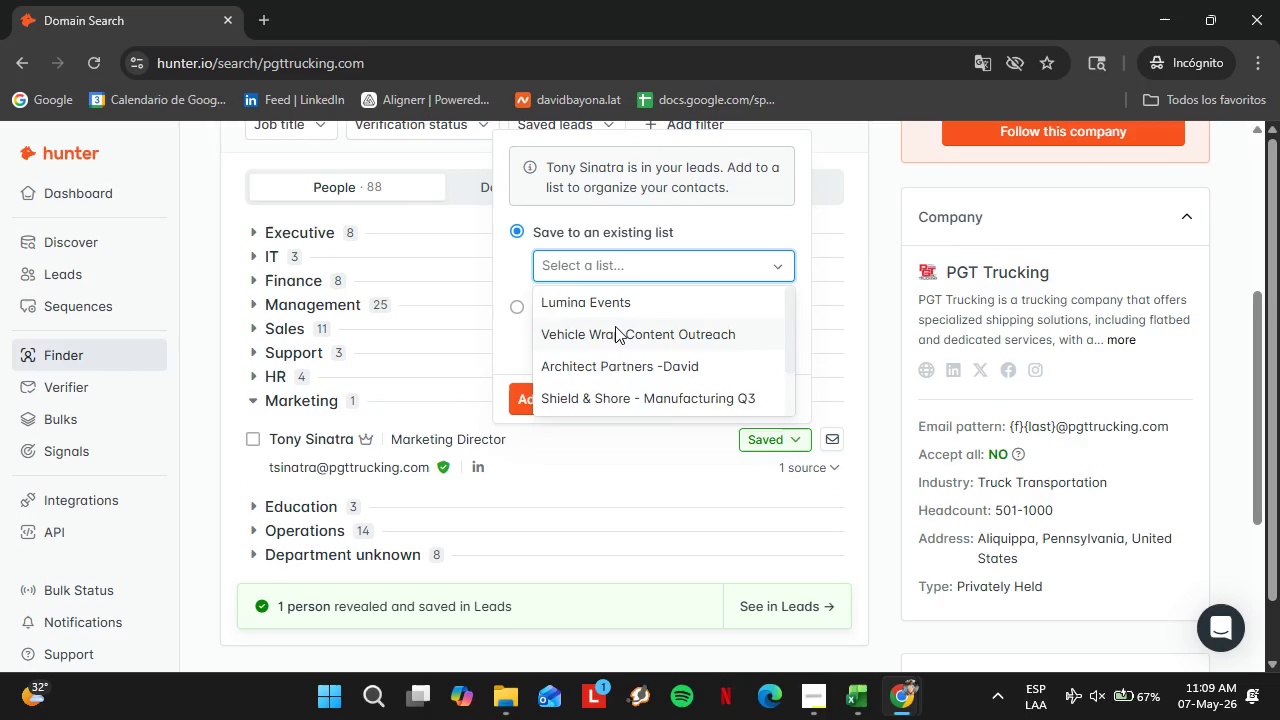 
scroll: coordinate [619, 312], scroll_direction: none, amount: 0.0
 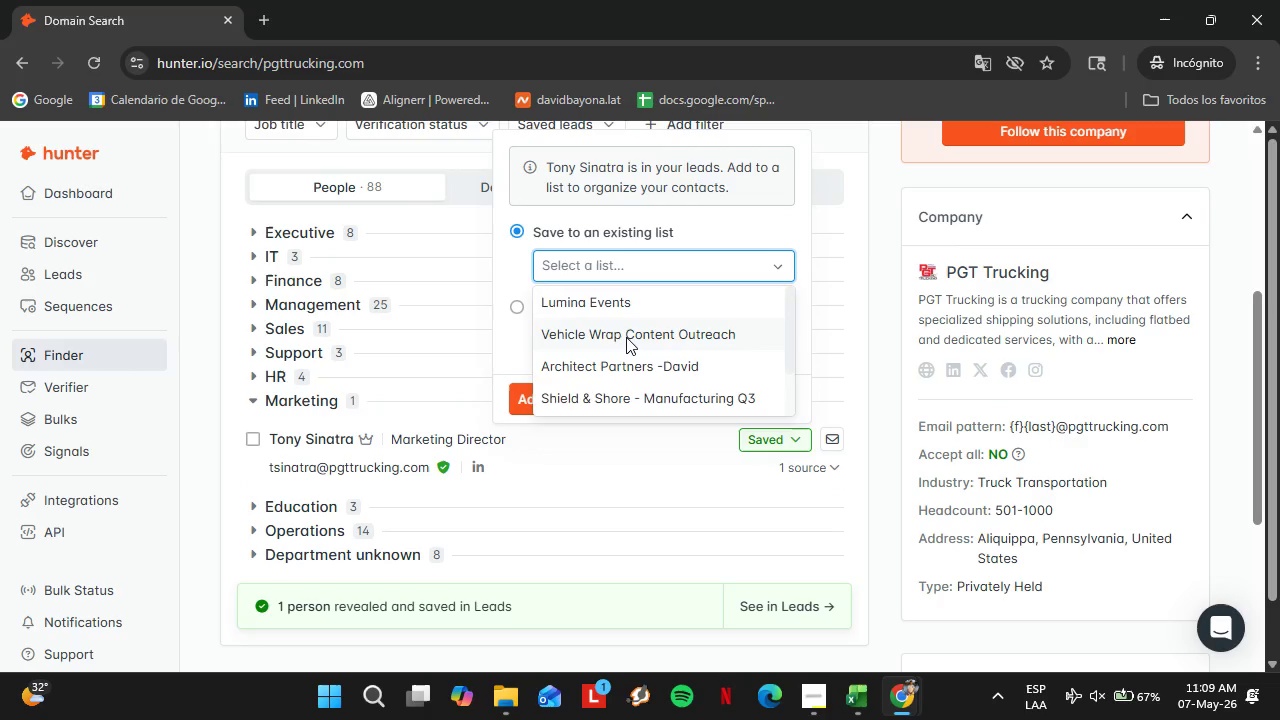 
left_click([626, 337])
 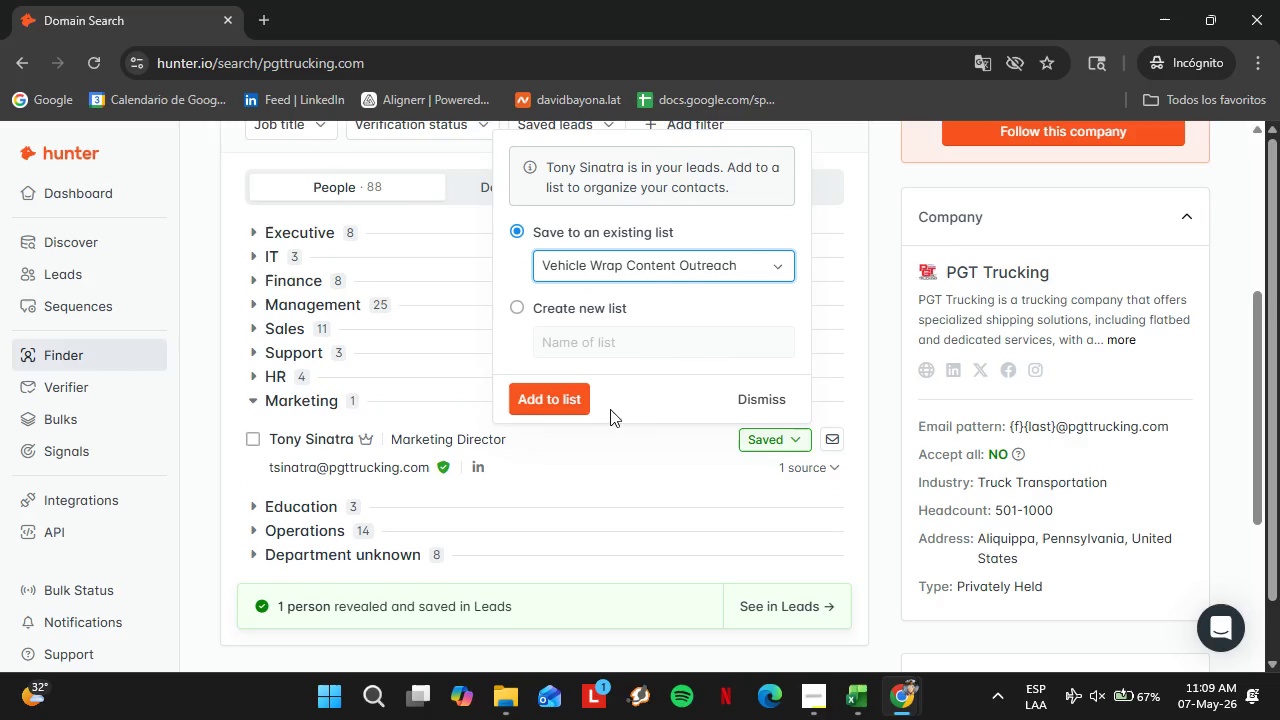 
left_click([565, 396])
 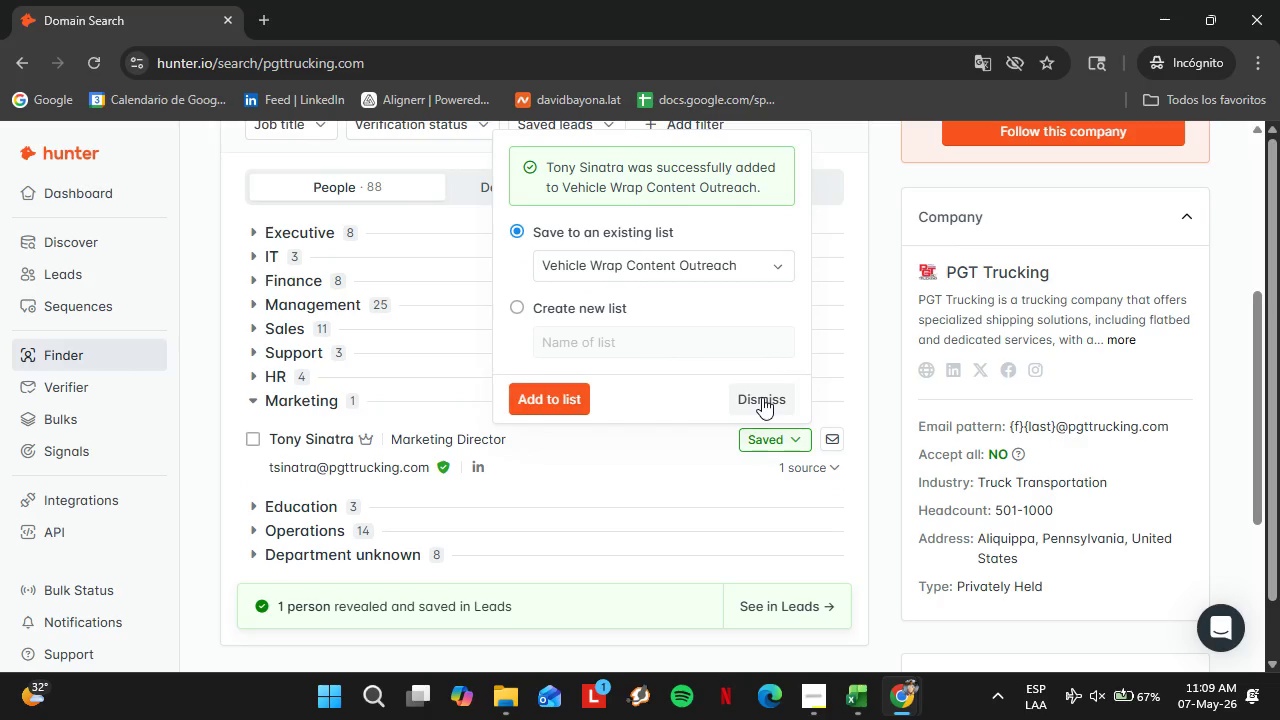 
left_click([762, 397])
 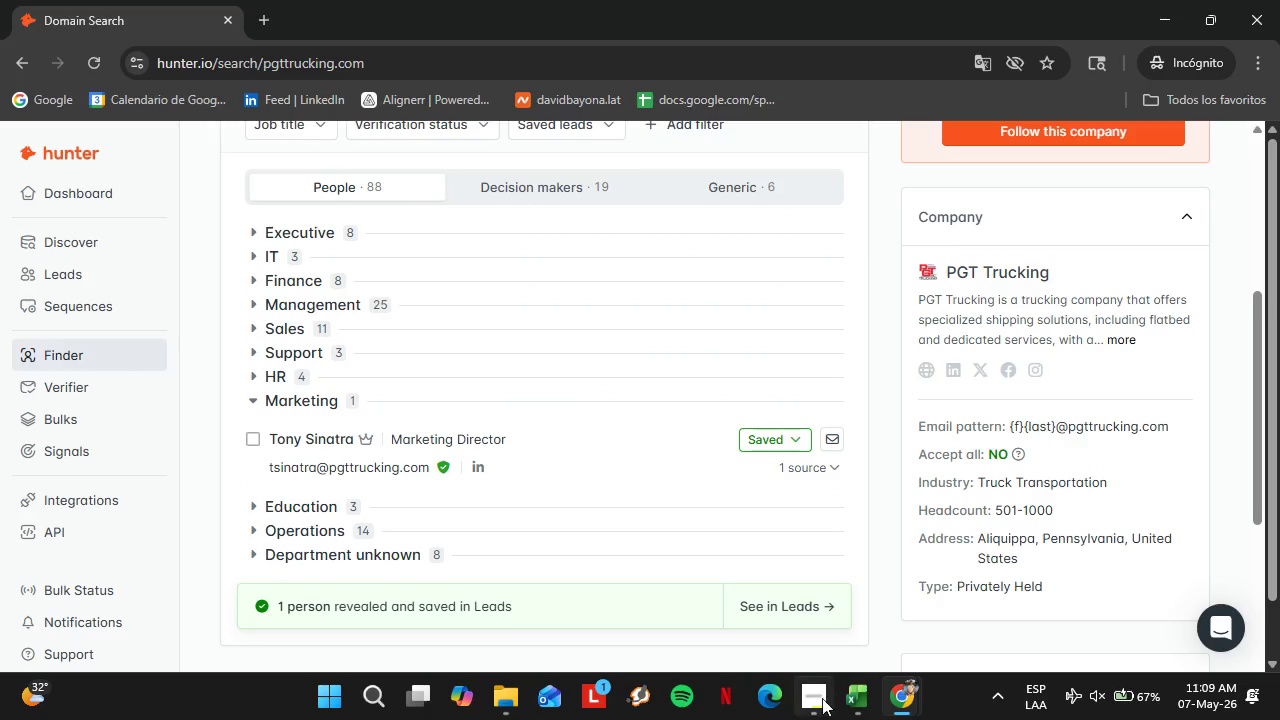 
left_click([822, 700])